 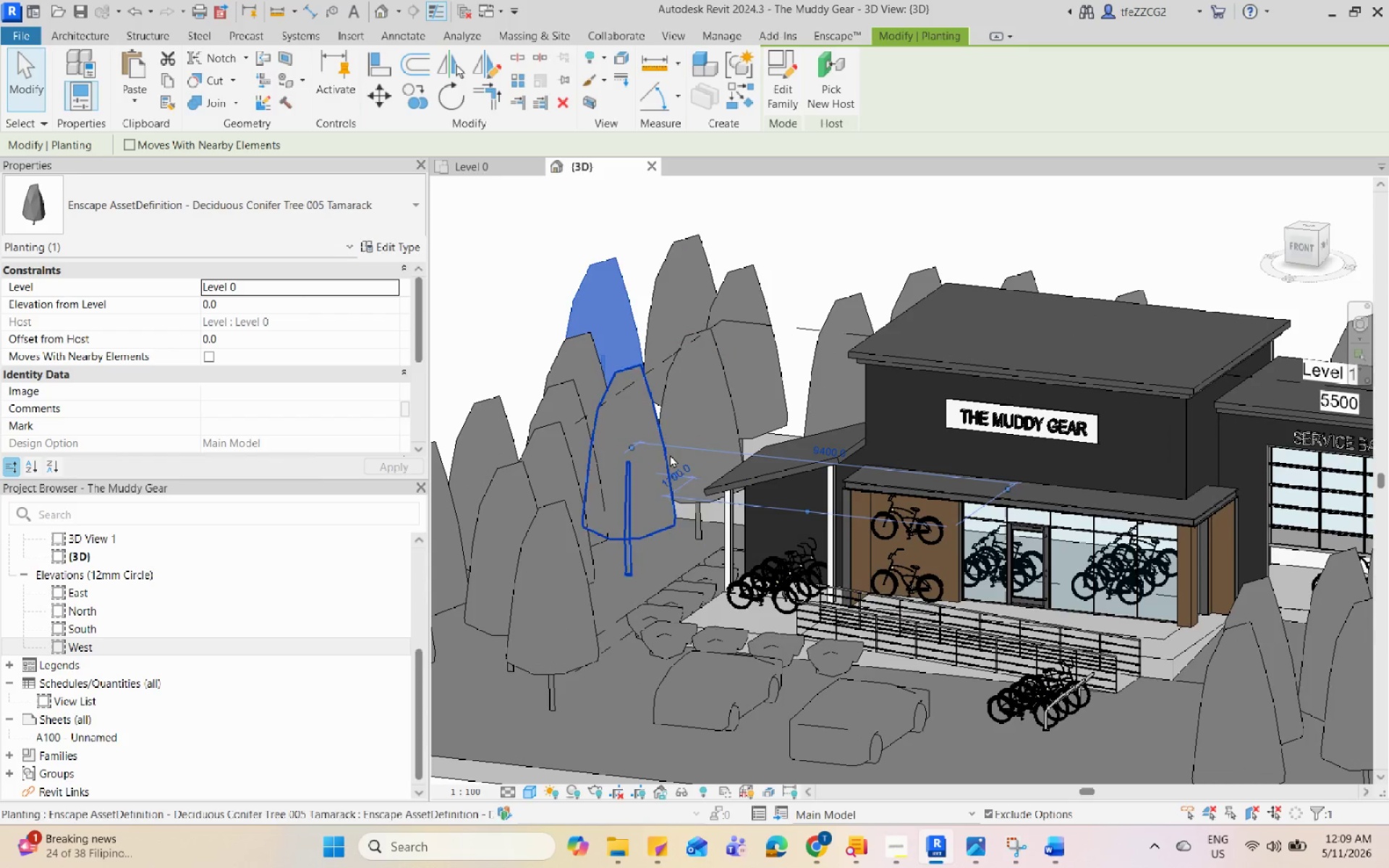 
left_click([655, 441])
 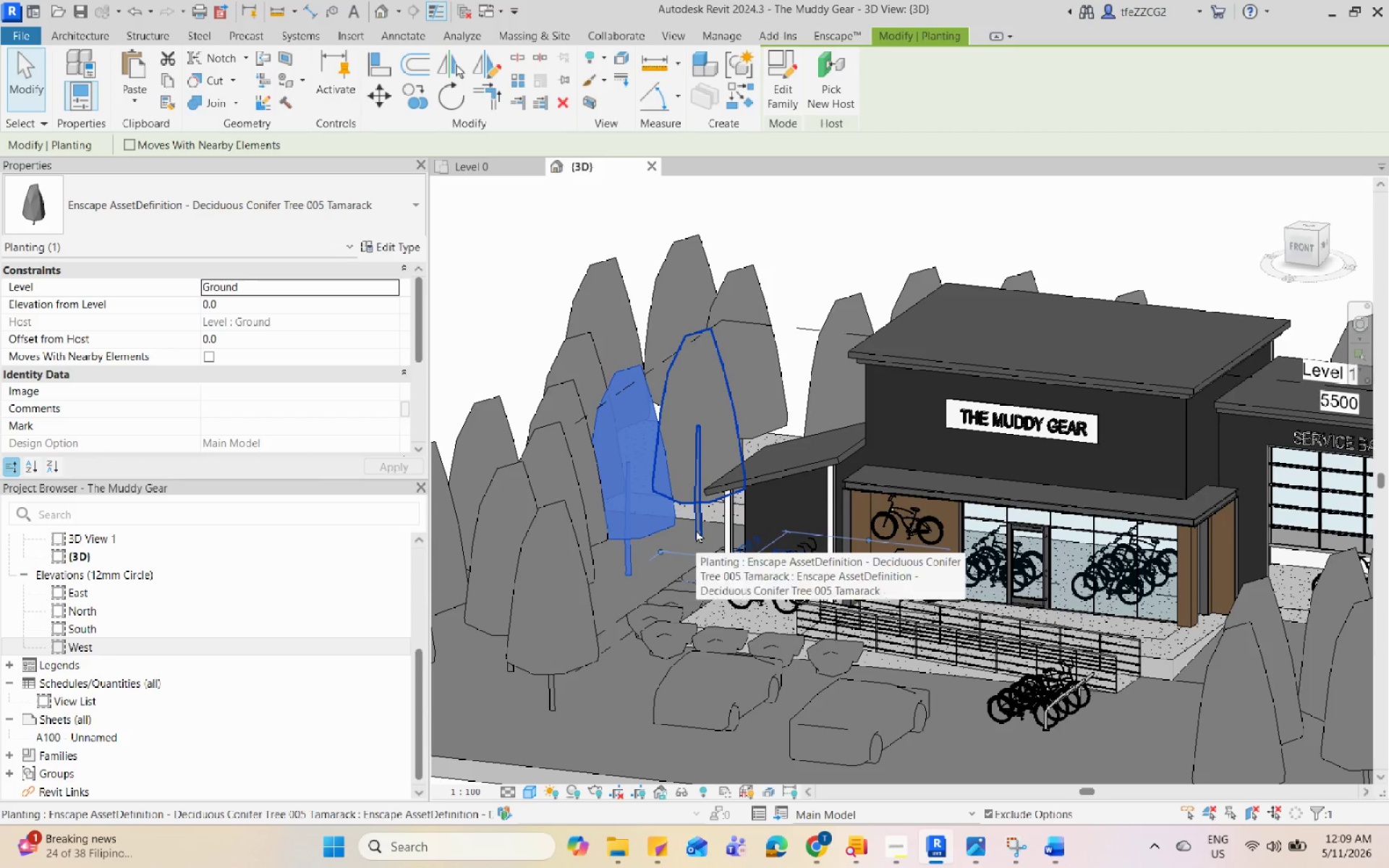 
left_click([699, 526])
 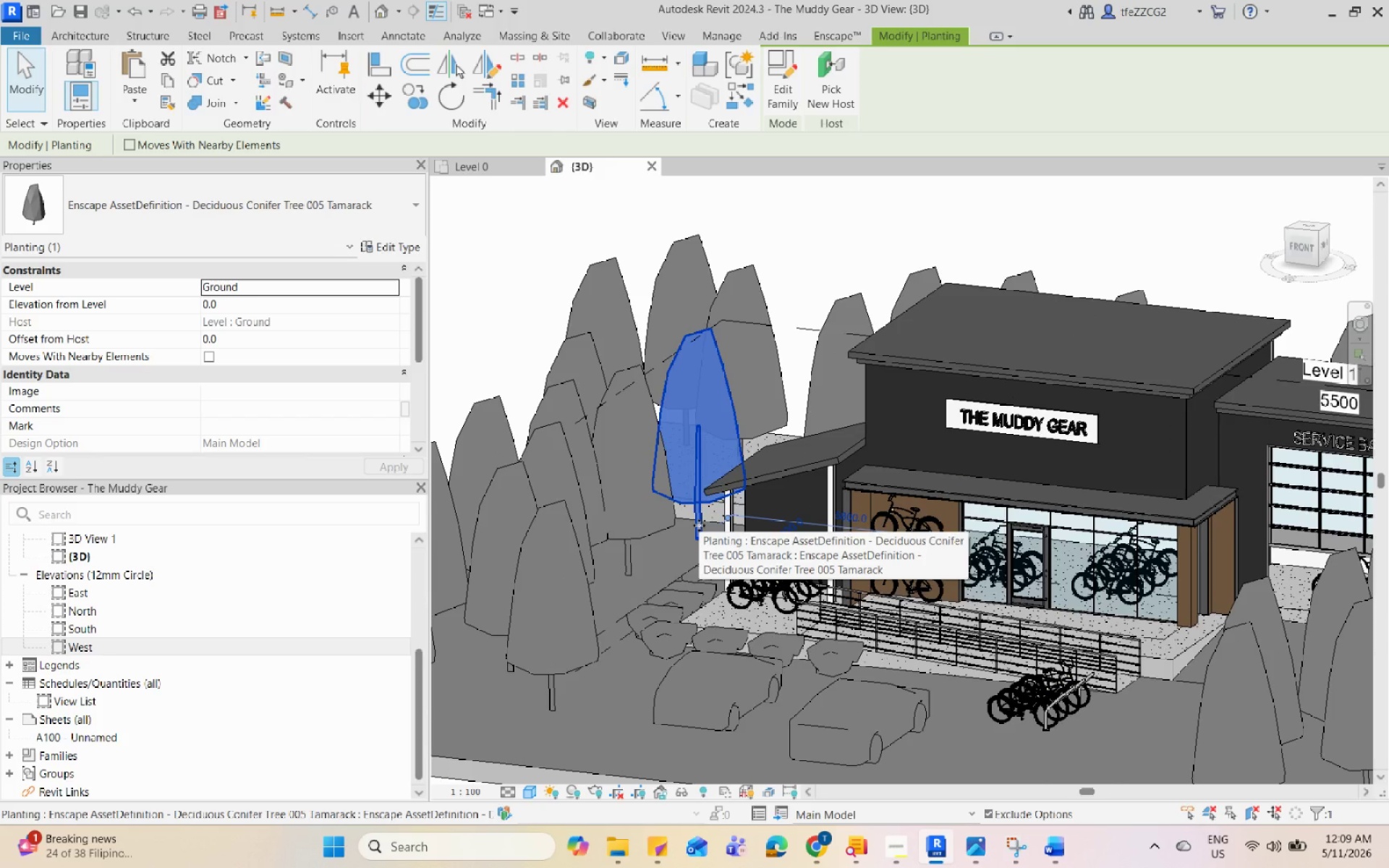 
scroll: coordinate [699, 525], scroll_direction: down, amount: 4.0
 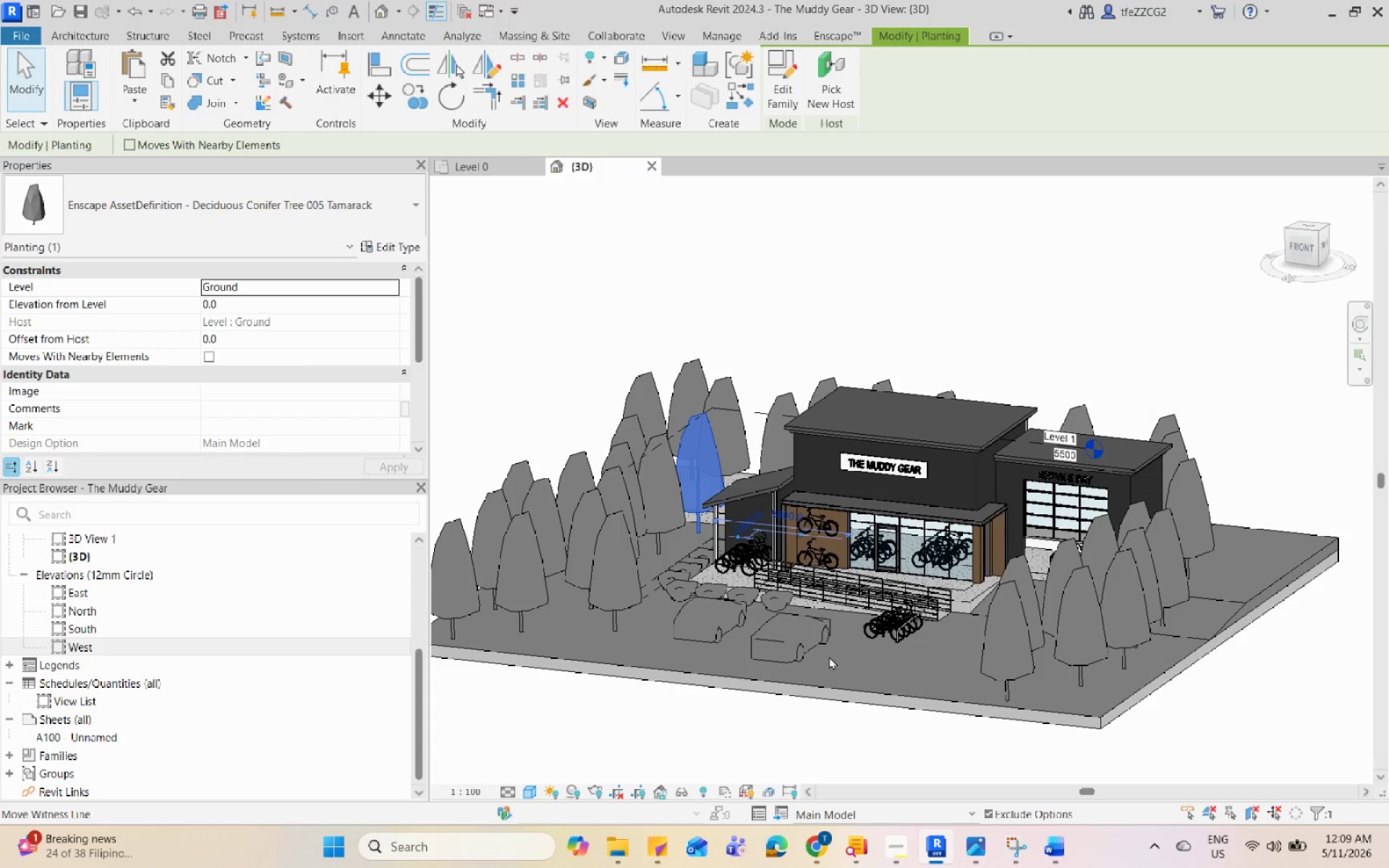 
left_click([880, 775])
 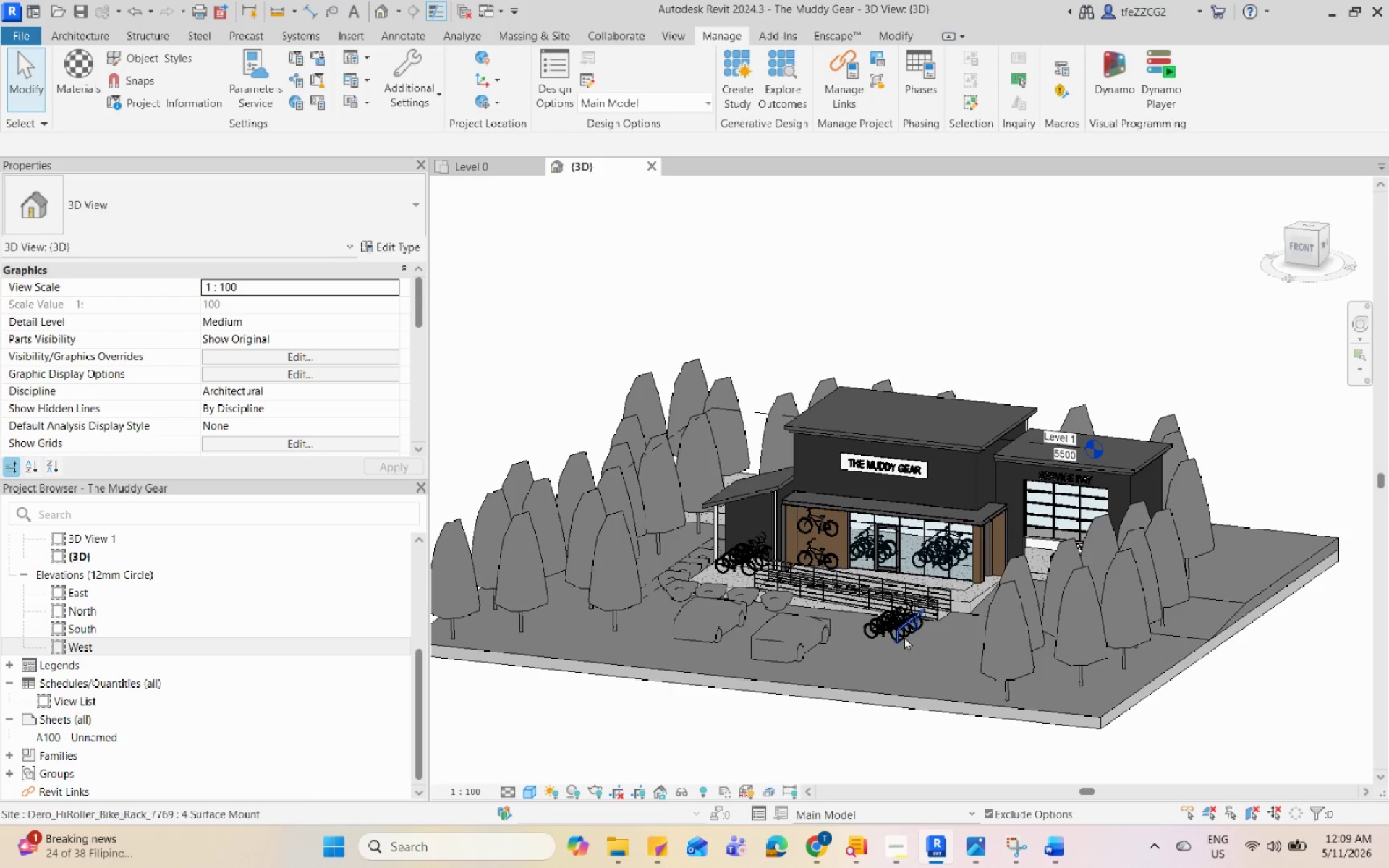 
left_click([904, 637])
 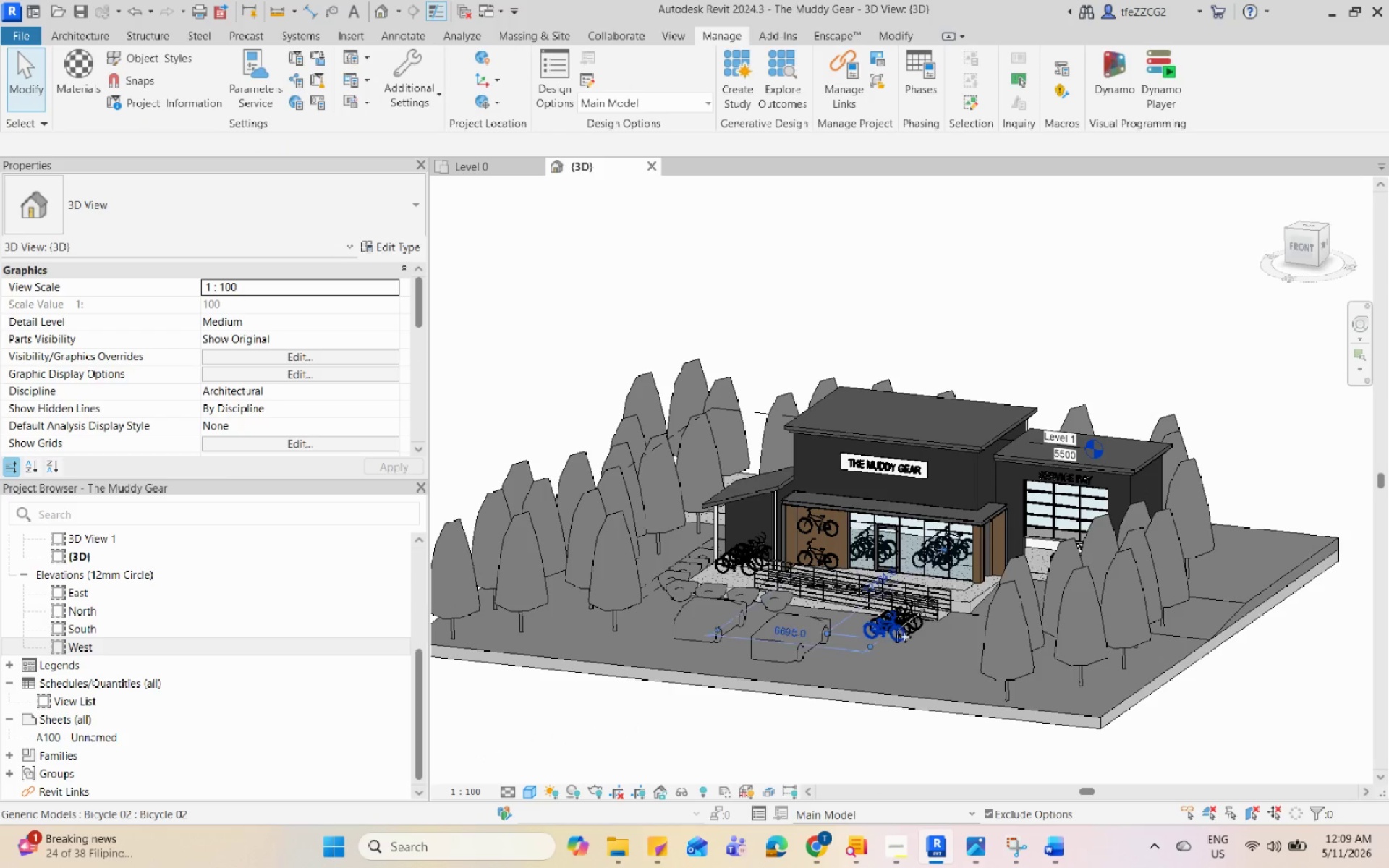 
scroll: coordinate [905, 637], scroll_direction: up, amount: 13.0
 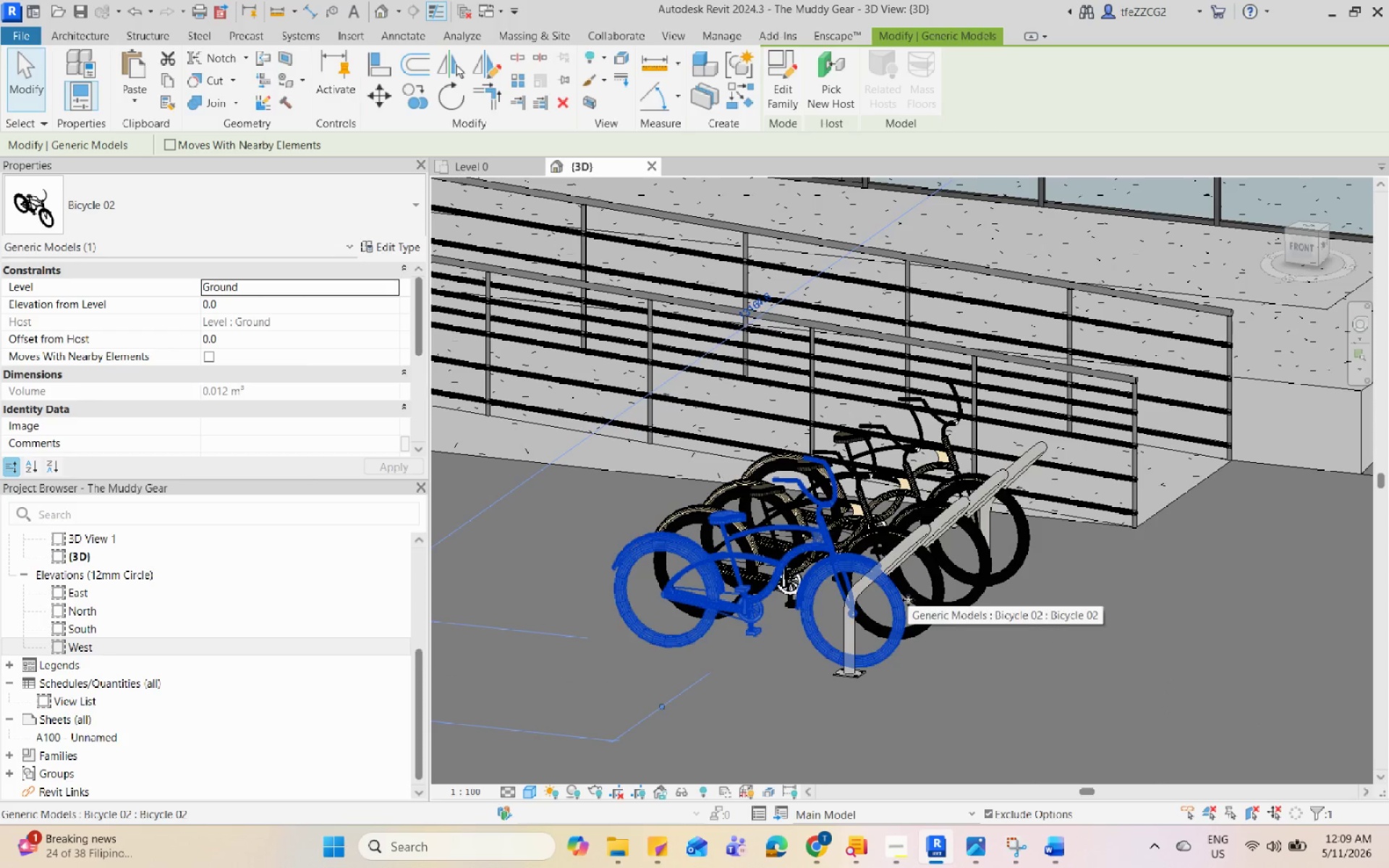 
key(Escape)
 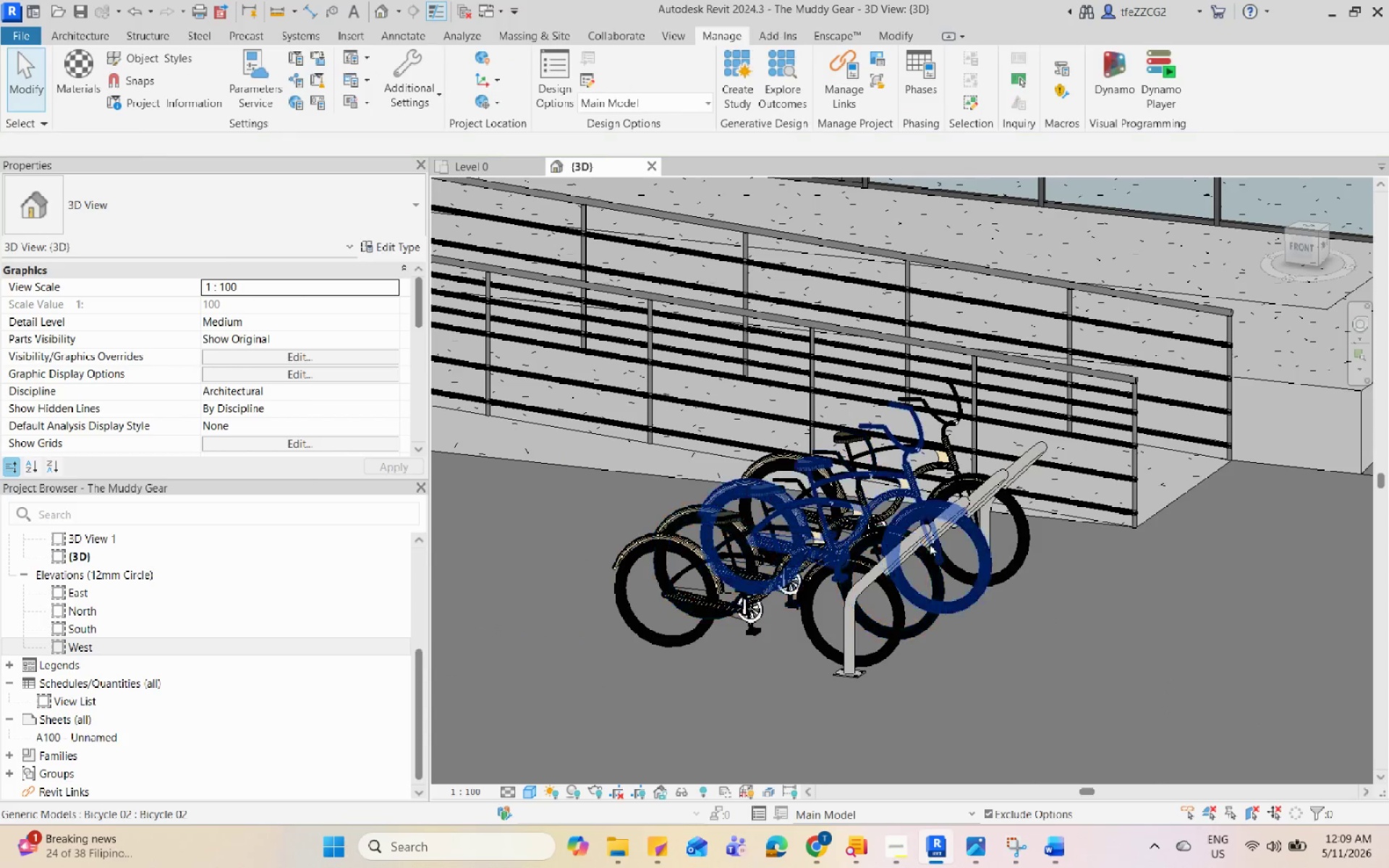 
left_click([931, 525])
 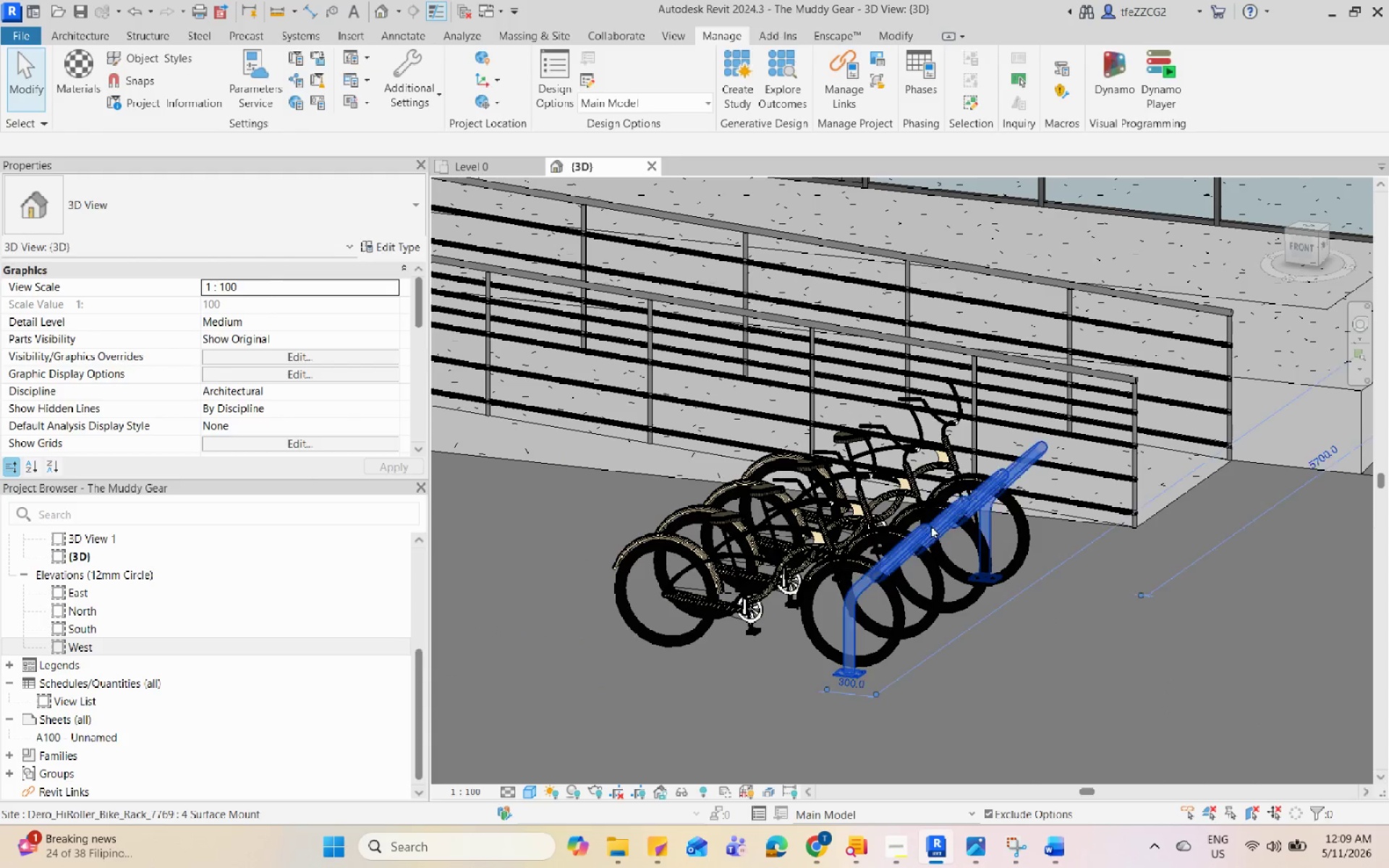 
hold_key(key=ShiftLeft, duration=1.02)
 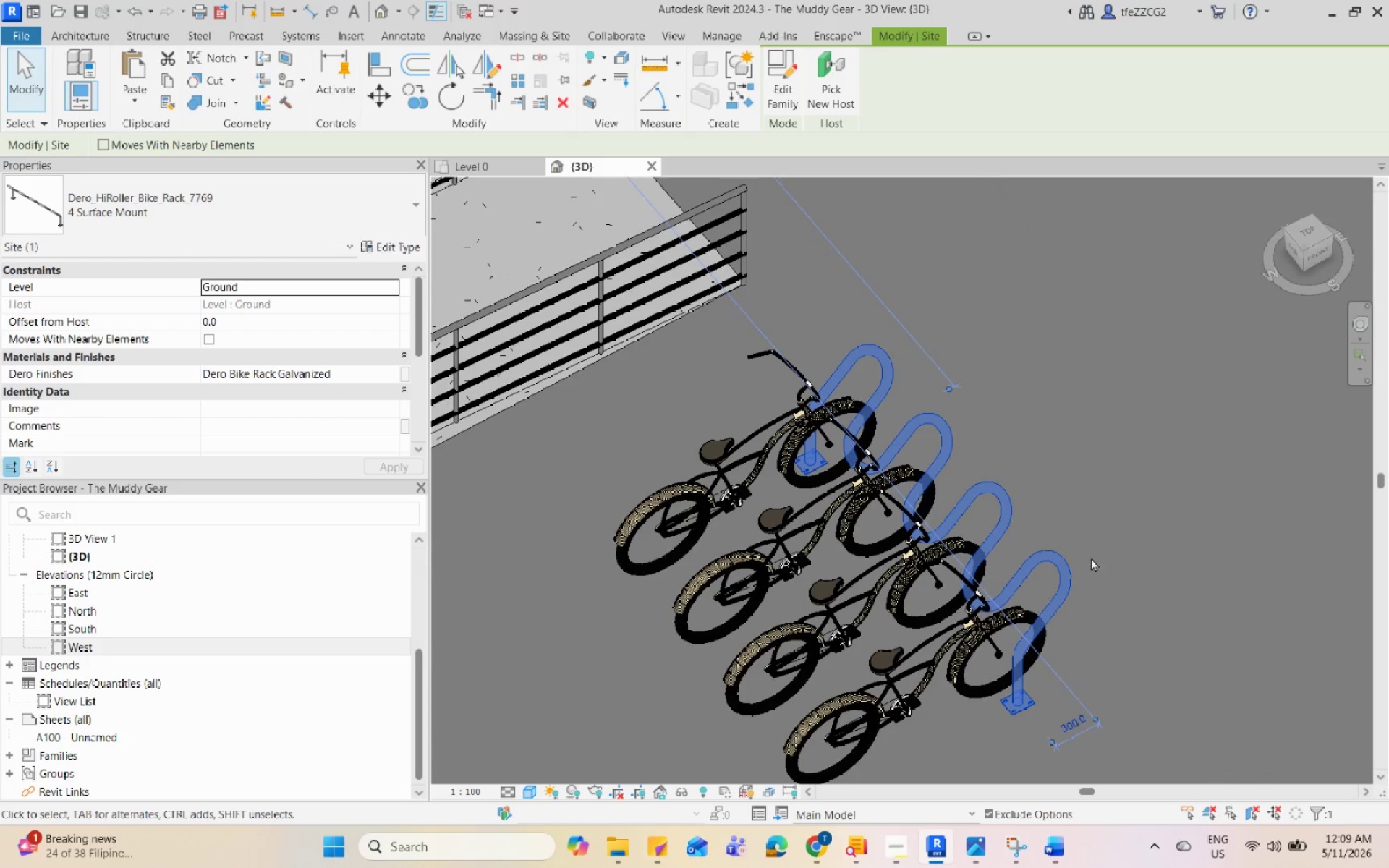 
key(Escape)
 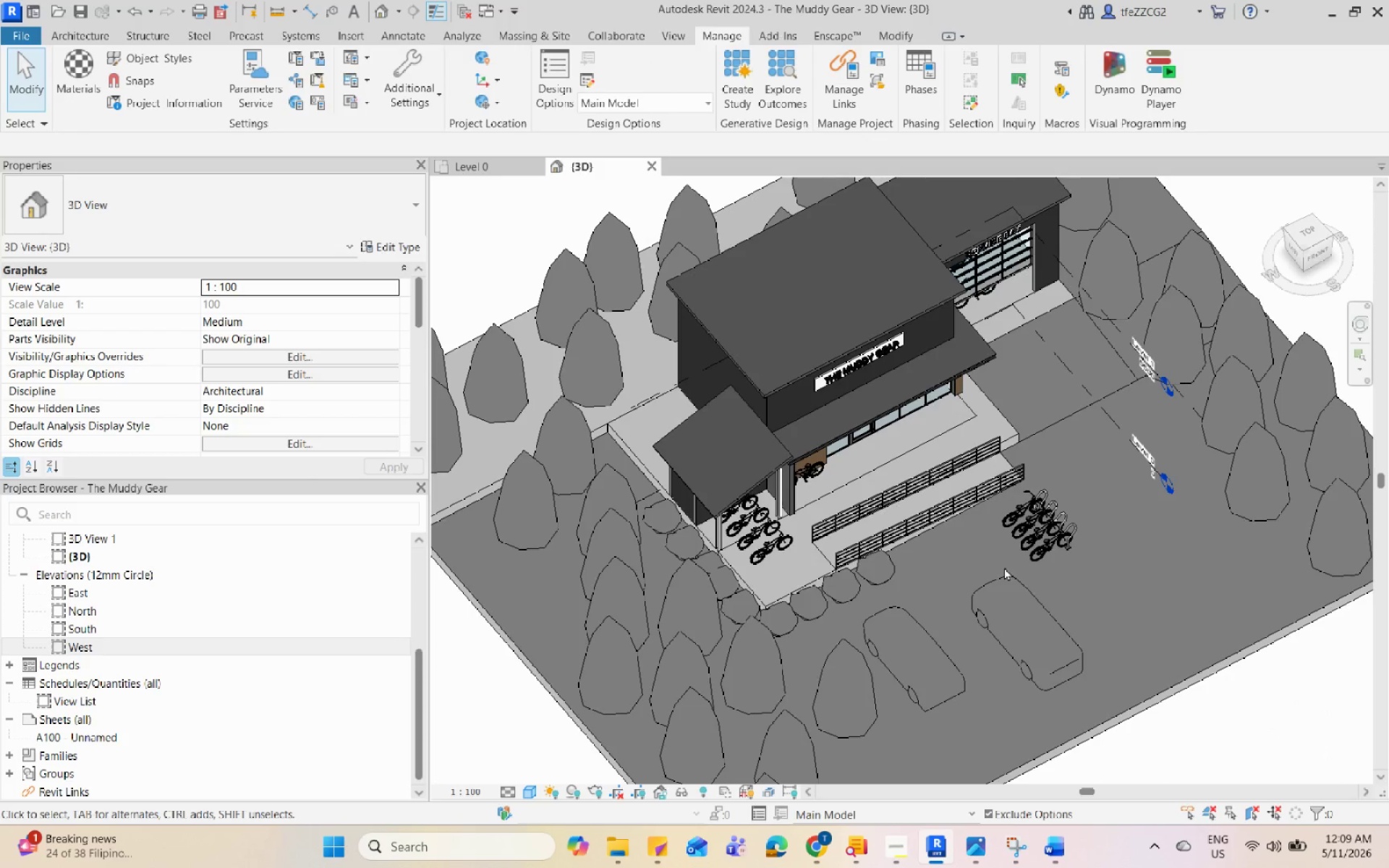 
scroll: coordinate [1076, 519], scroll_direction: down, amount: 13.0
 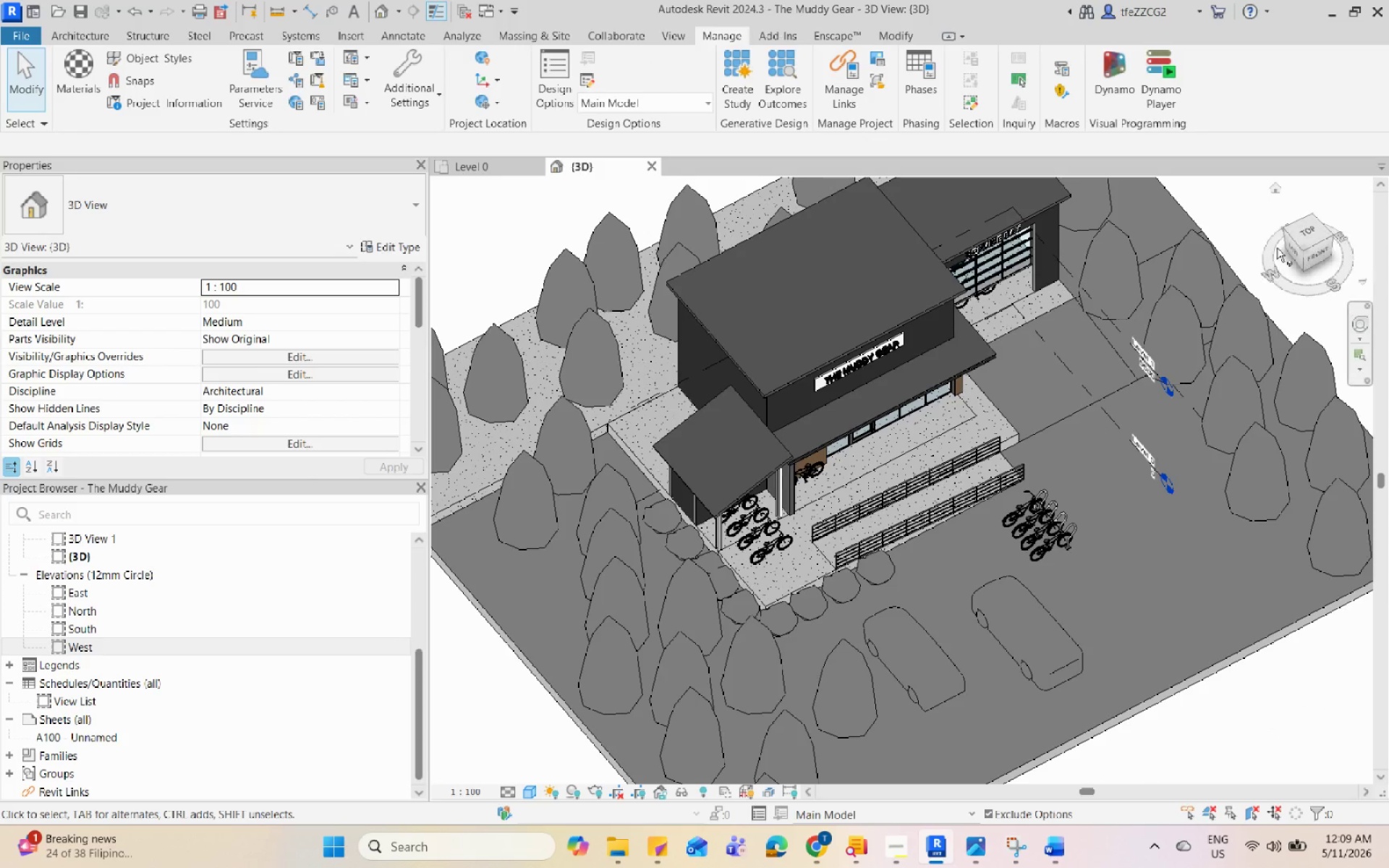 
left_click([1144, 348])
 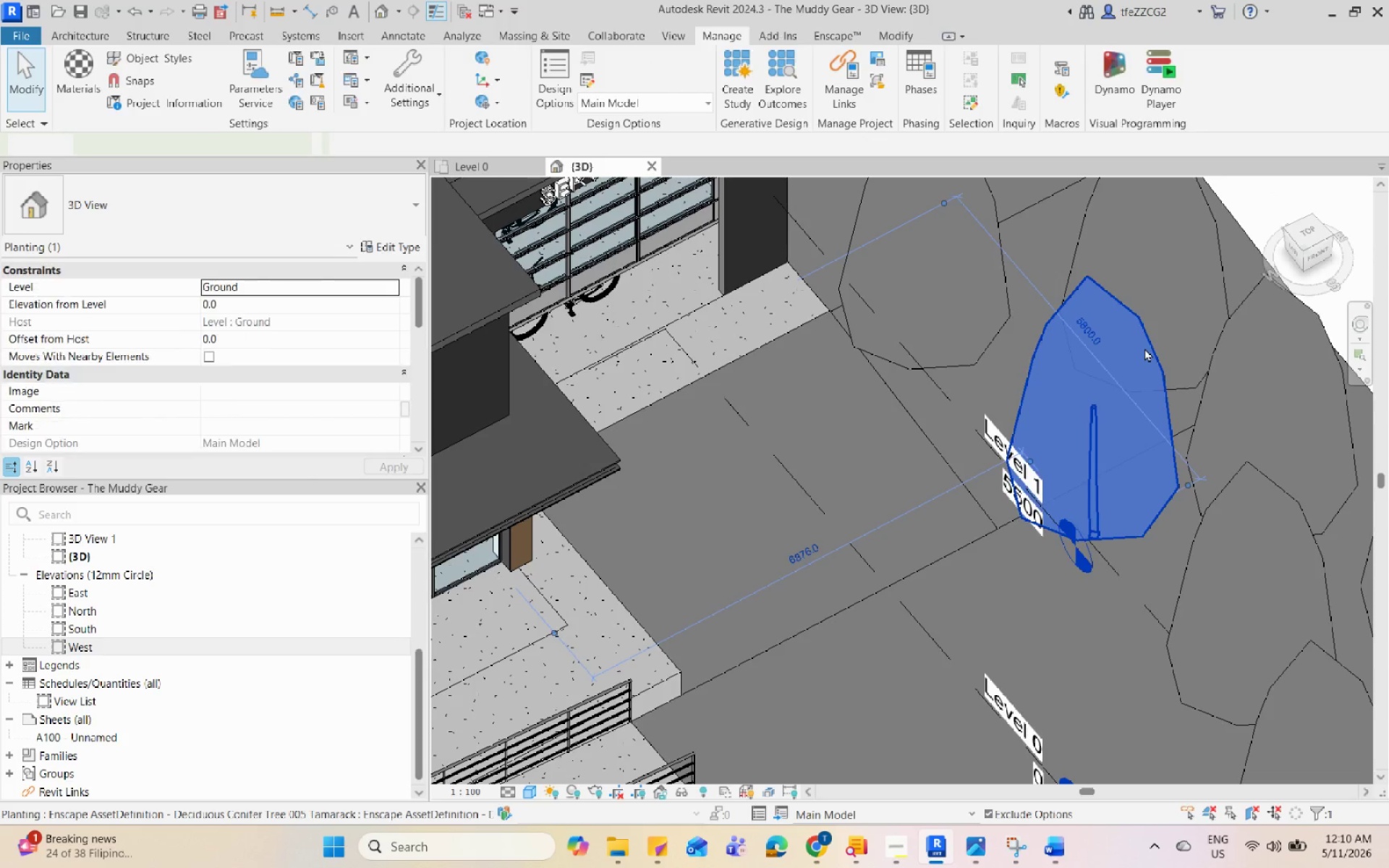 
scroll: coordinate [1144, 348], scroll_direction: up, amount: 7.0
 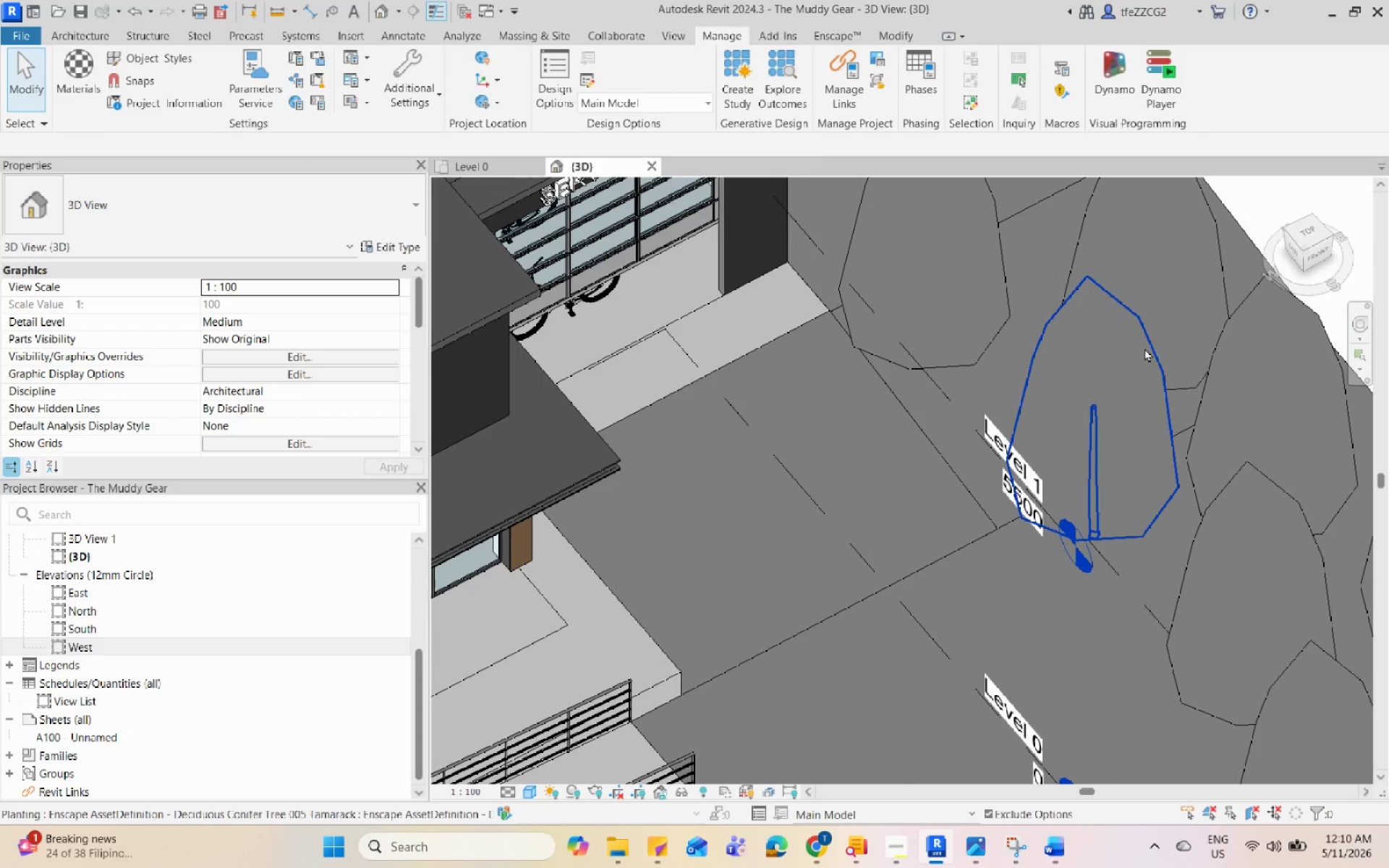 
hold_key(key=ShiftLeft, duration=1.74)
scroll: coordinate [1144, 388], scroll_direction: down, amount: 3.0
 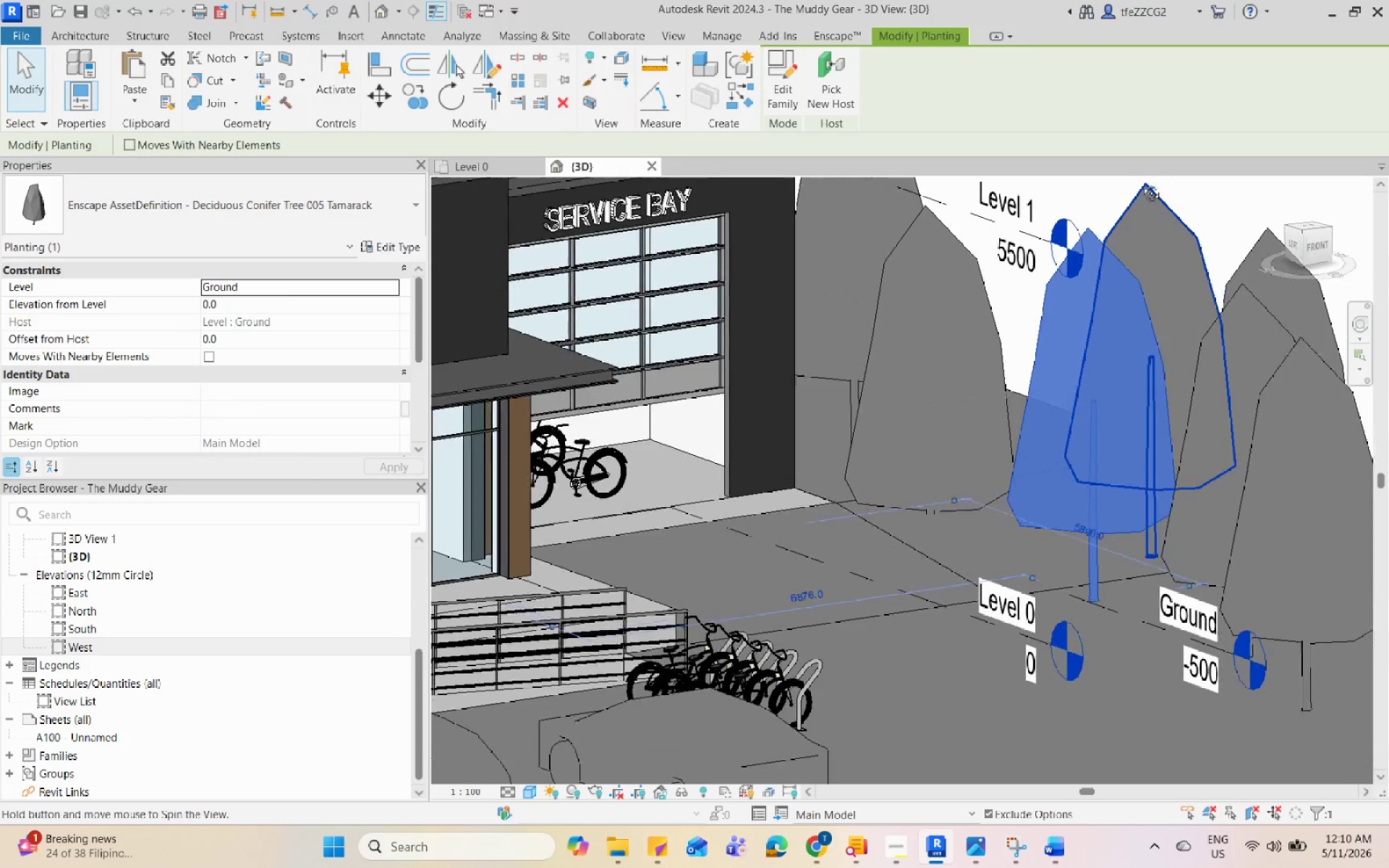 
key(Escape)
 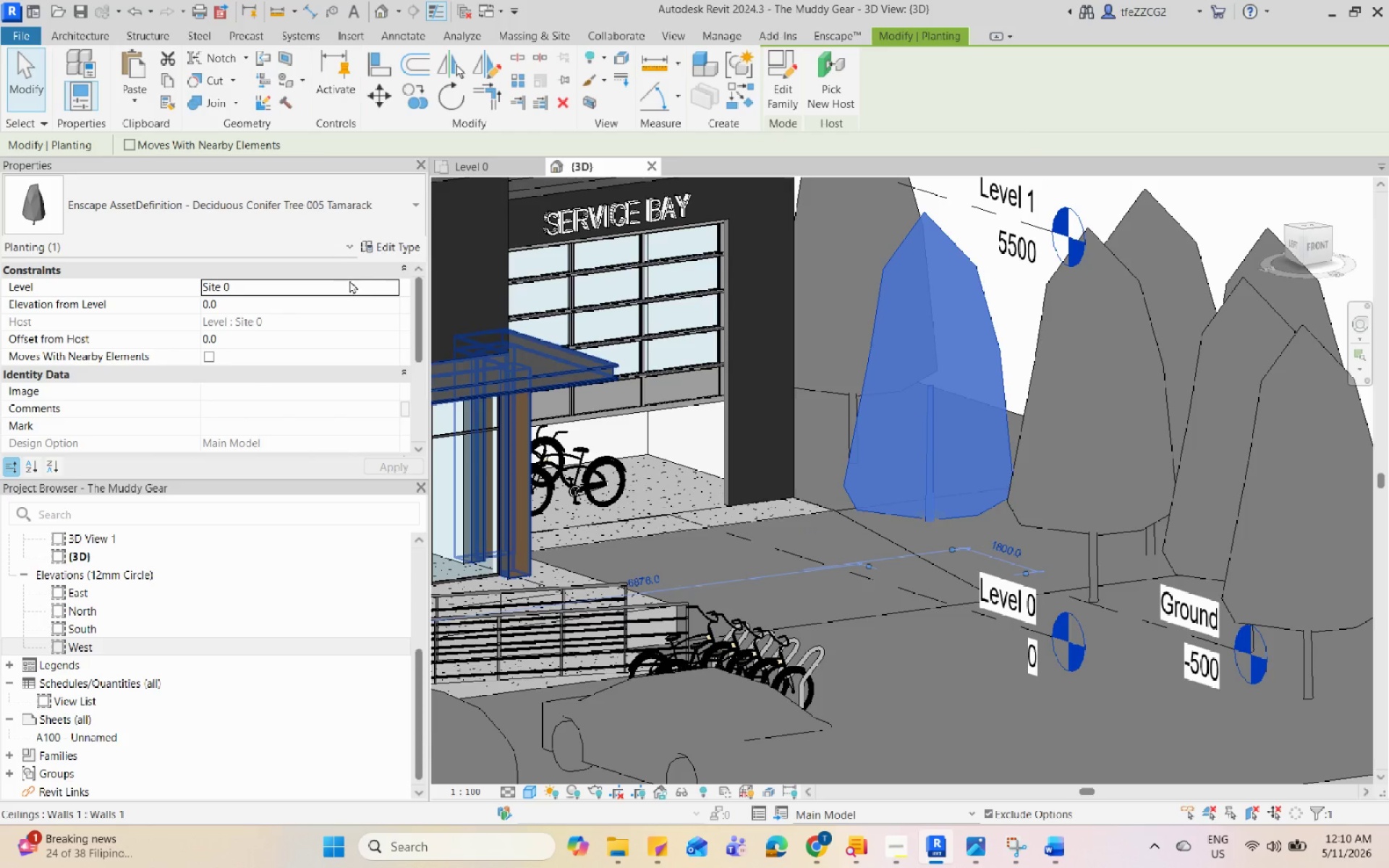 
left_click([390, 291])
 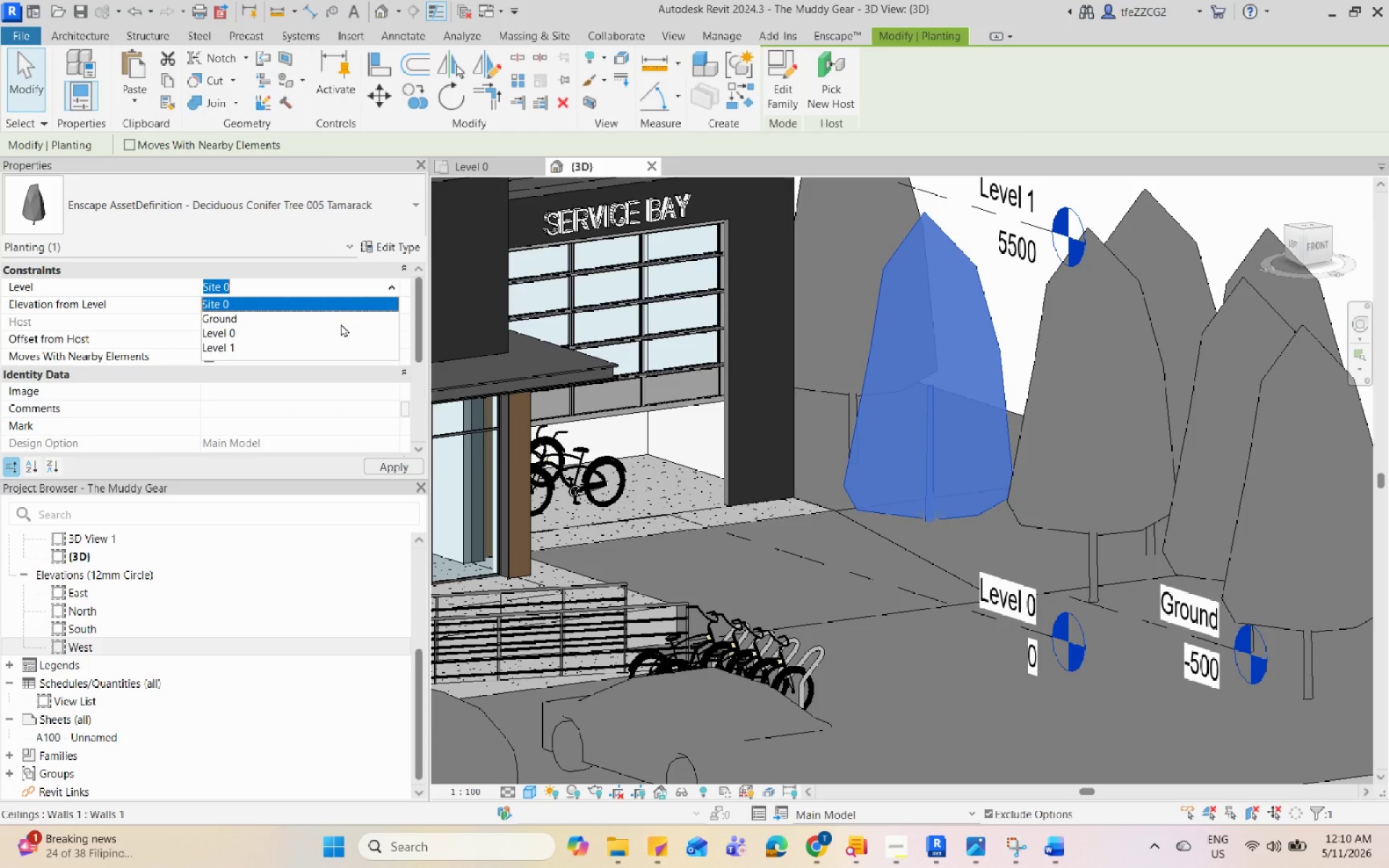 
left_click([341, 315])
 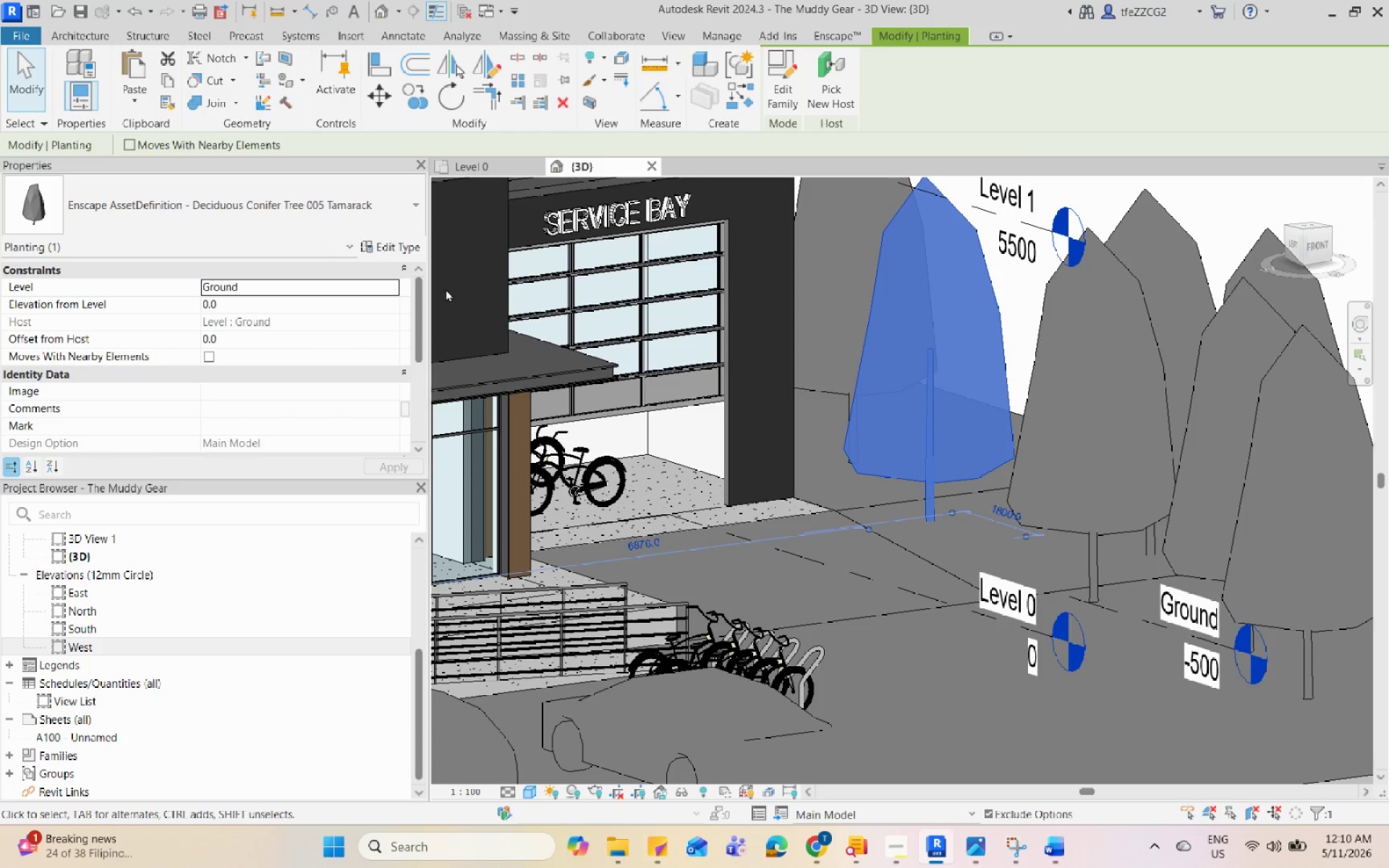 
left_click([390, 288])
 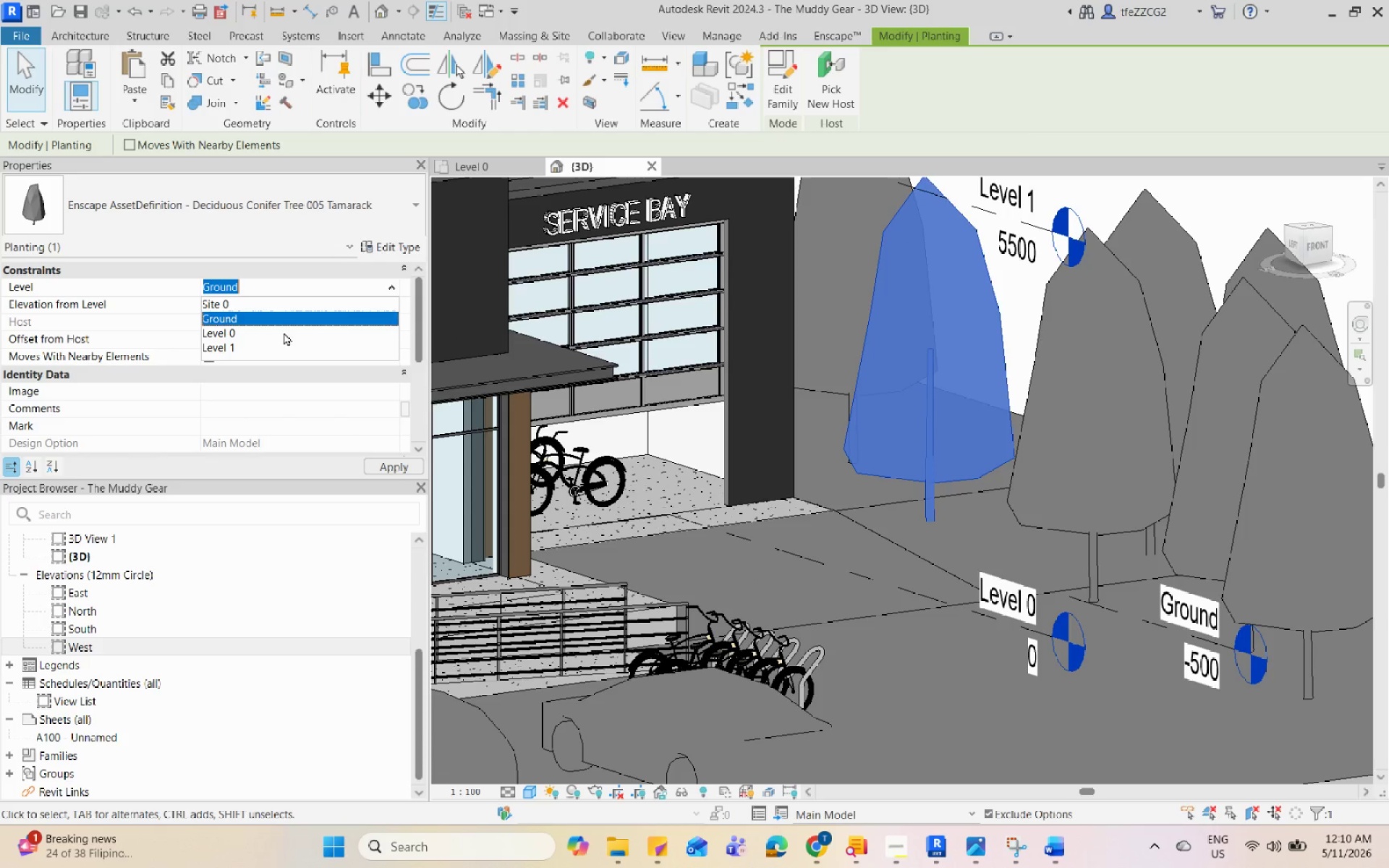 
left_click([284, 332])
 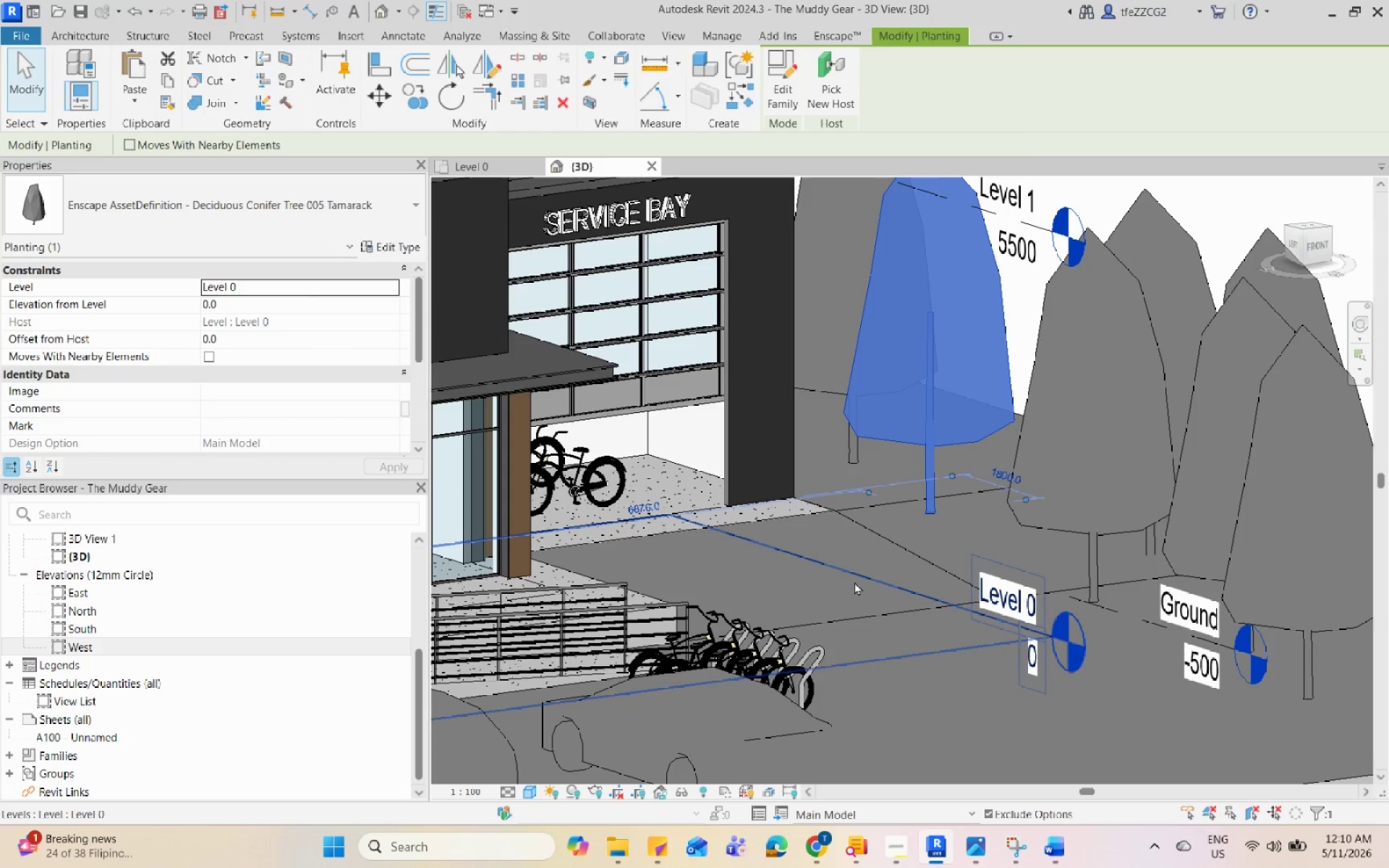 
hold_key(key=ShiftLeft, duration=1.39)
scroll: coordinate [894, 562], scroll_direction: down, amount: 1.0
 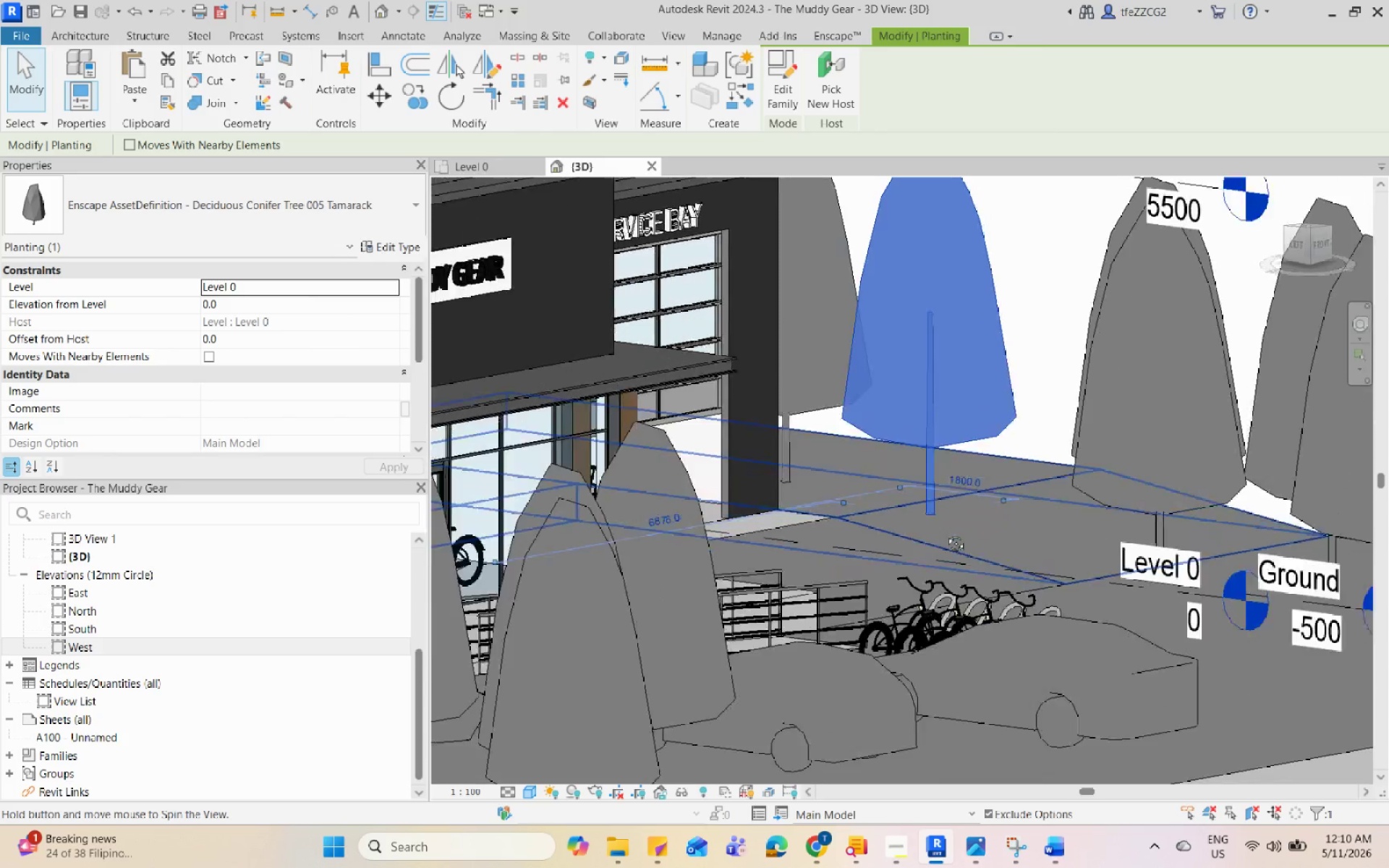 
key(Escape)
 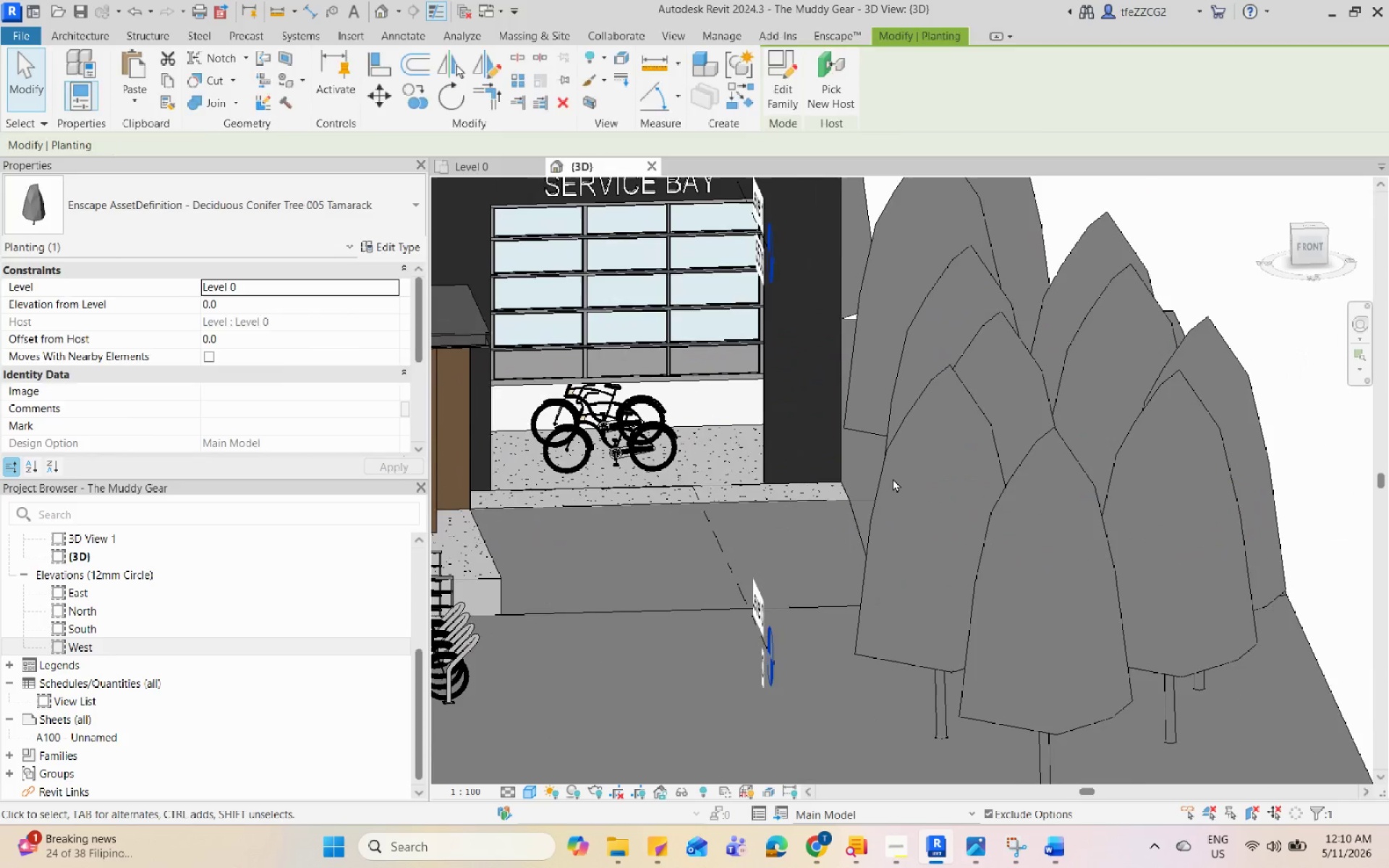 
hold_key(key=ShiftLeft, duration=3.67)
 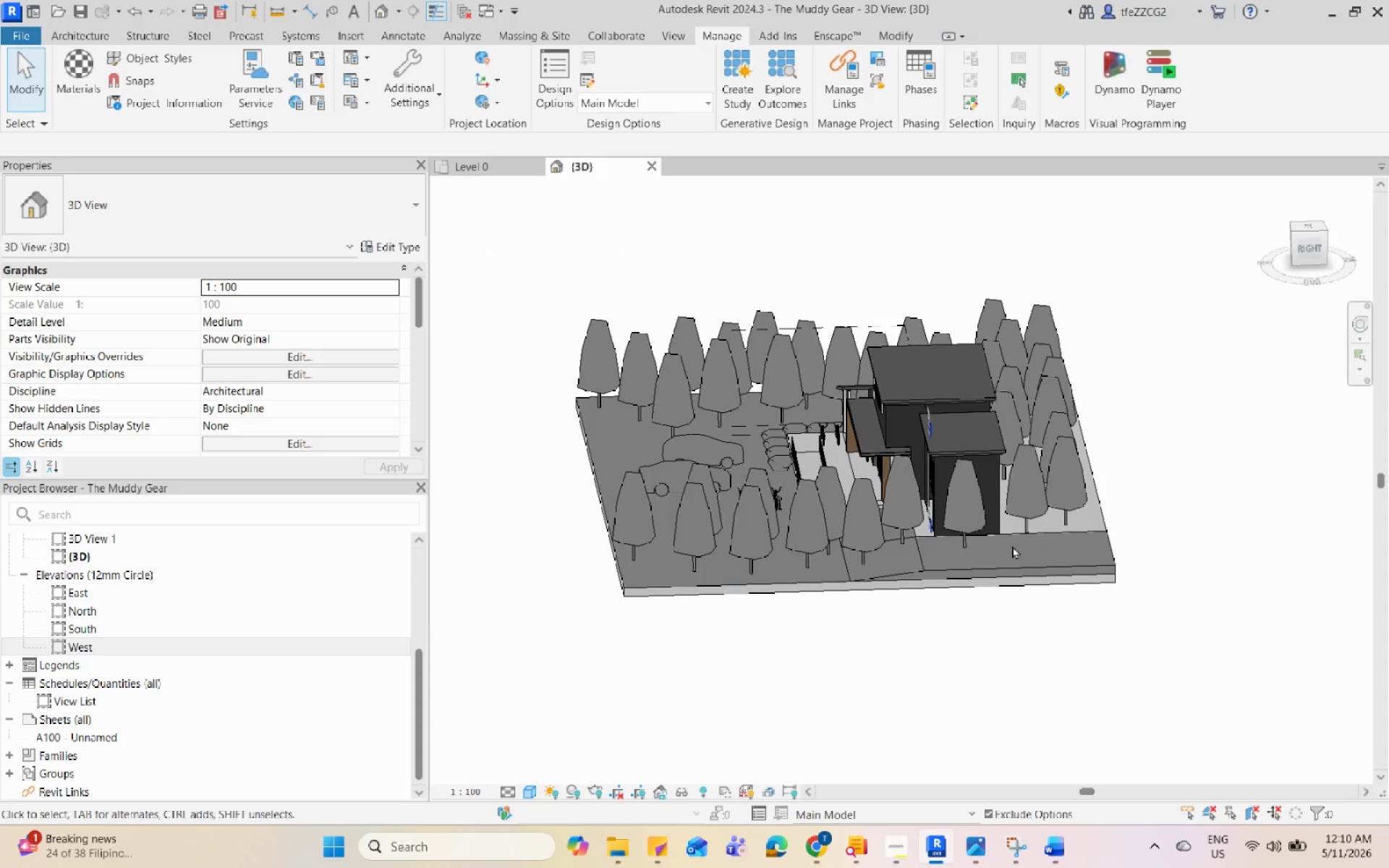 
scroll: coordinate [893, 480], scroll_direction: down, amount: 5.0
 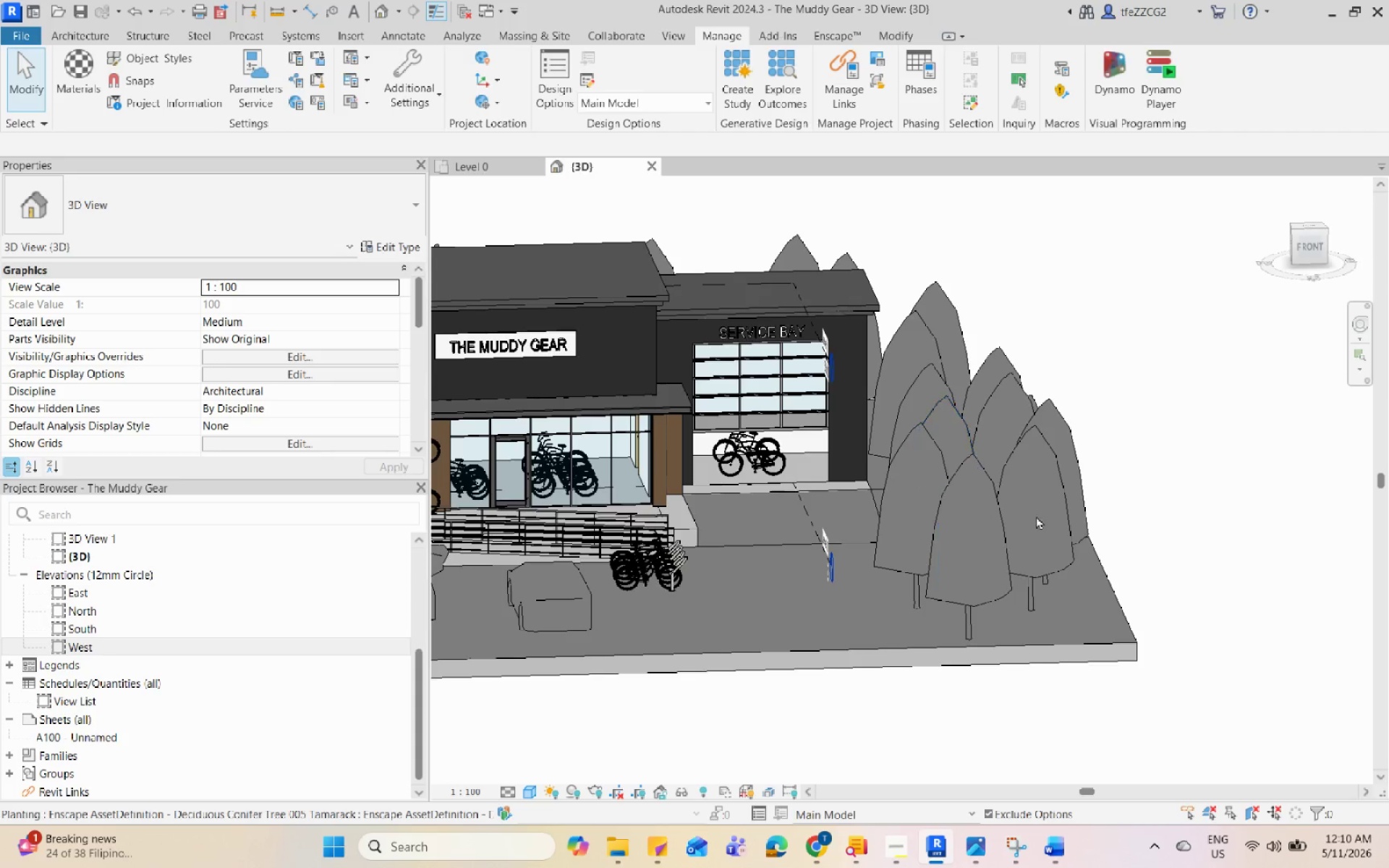 
hold_key(key=ShiftLeft, duration=0.67)
 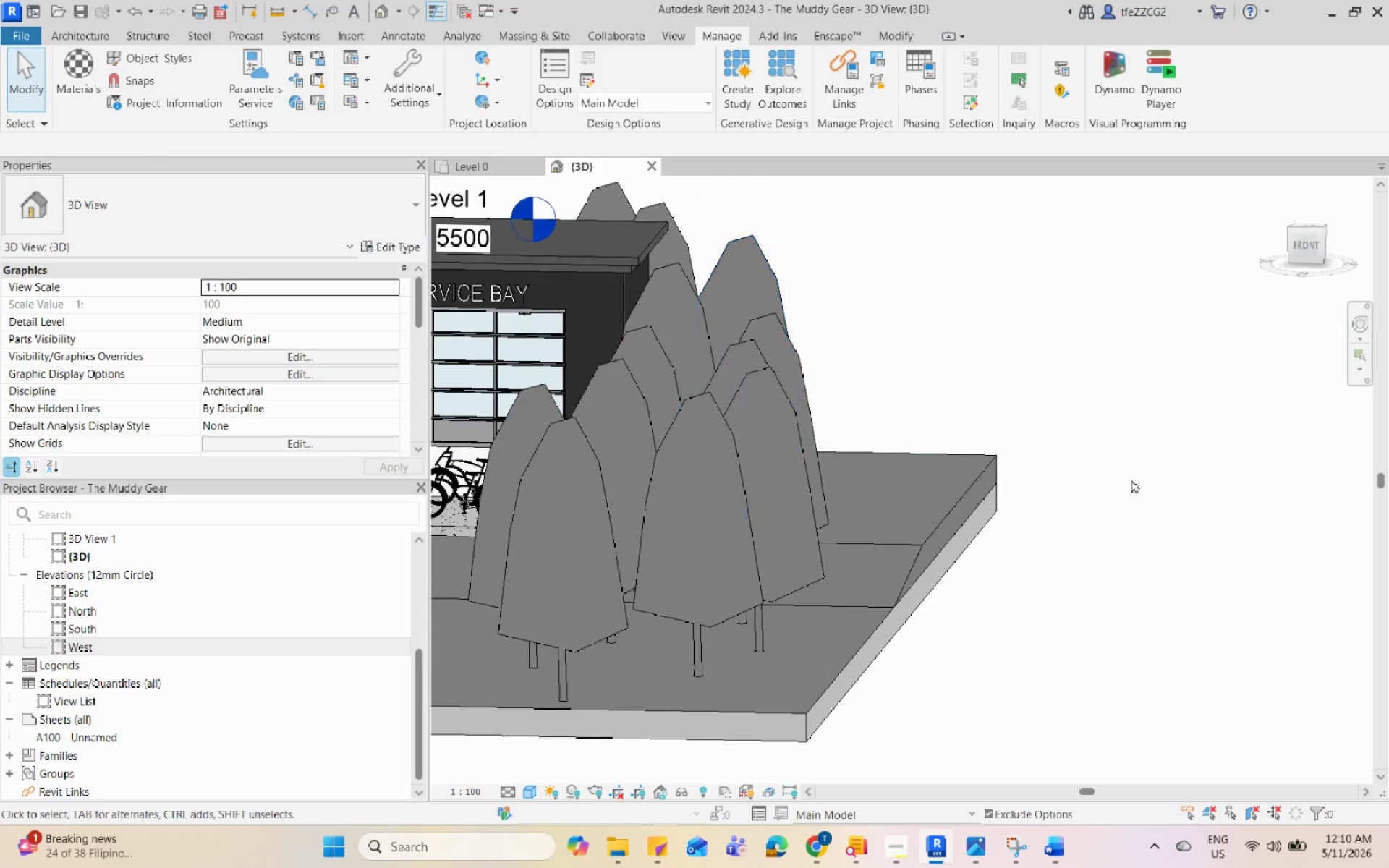 
scroll: coordinate [1026, 544], scroll_direction: up, amount: 4.0
 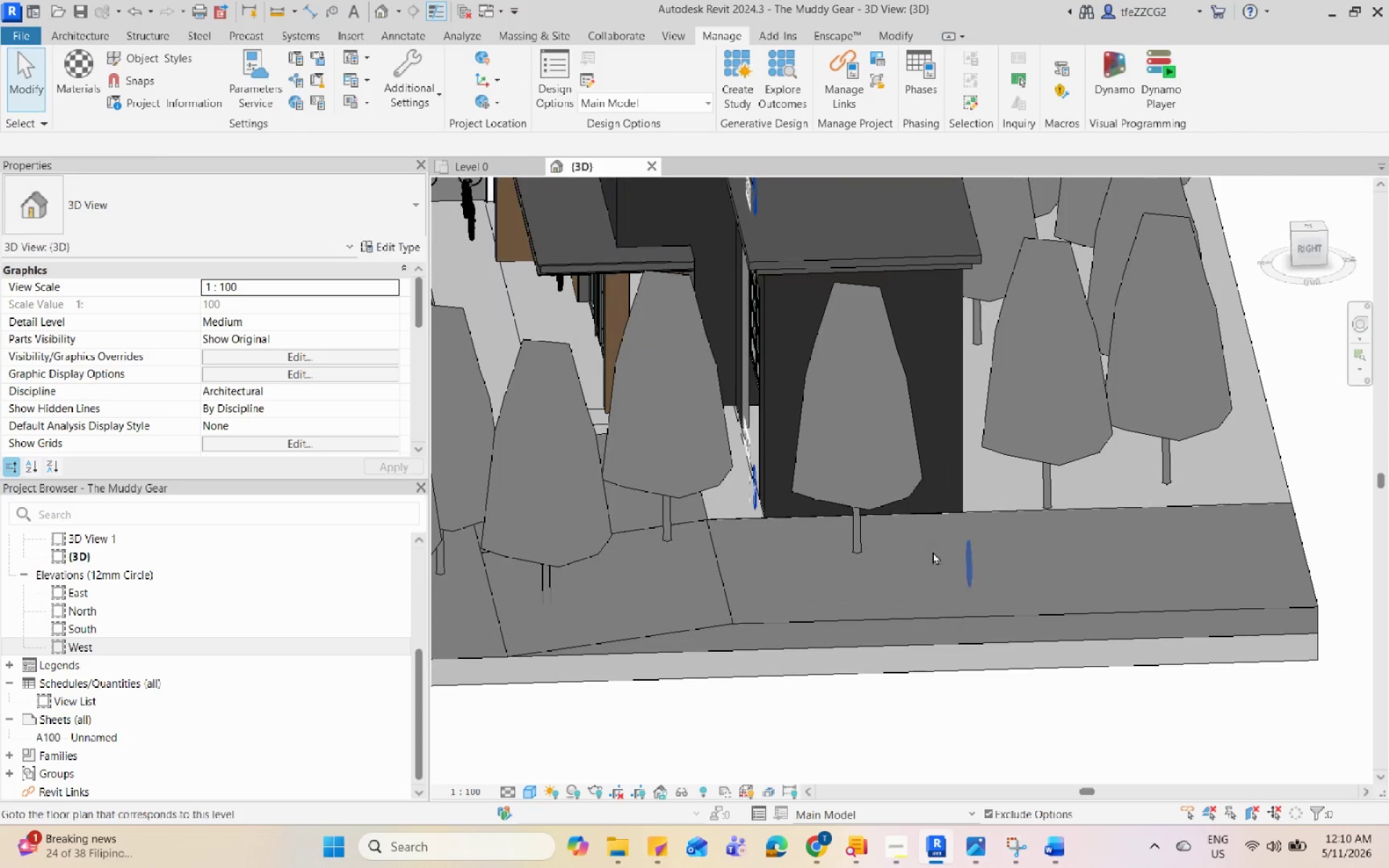 
scroll: coordinate [772, 362], scroll_direction: down, amount: 2.0
 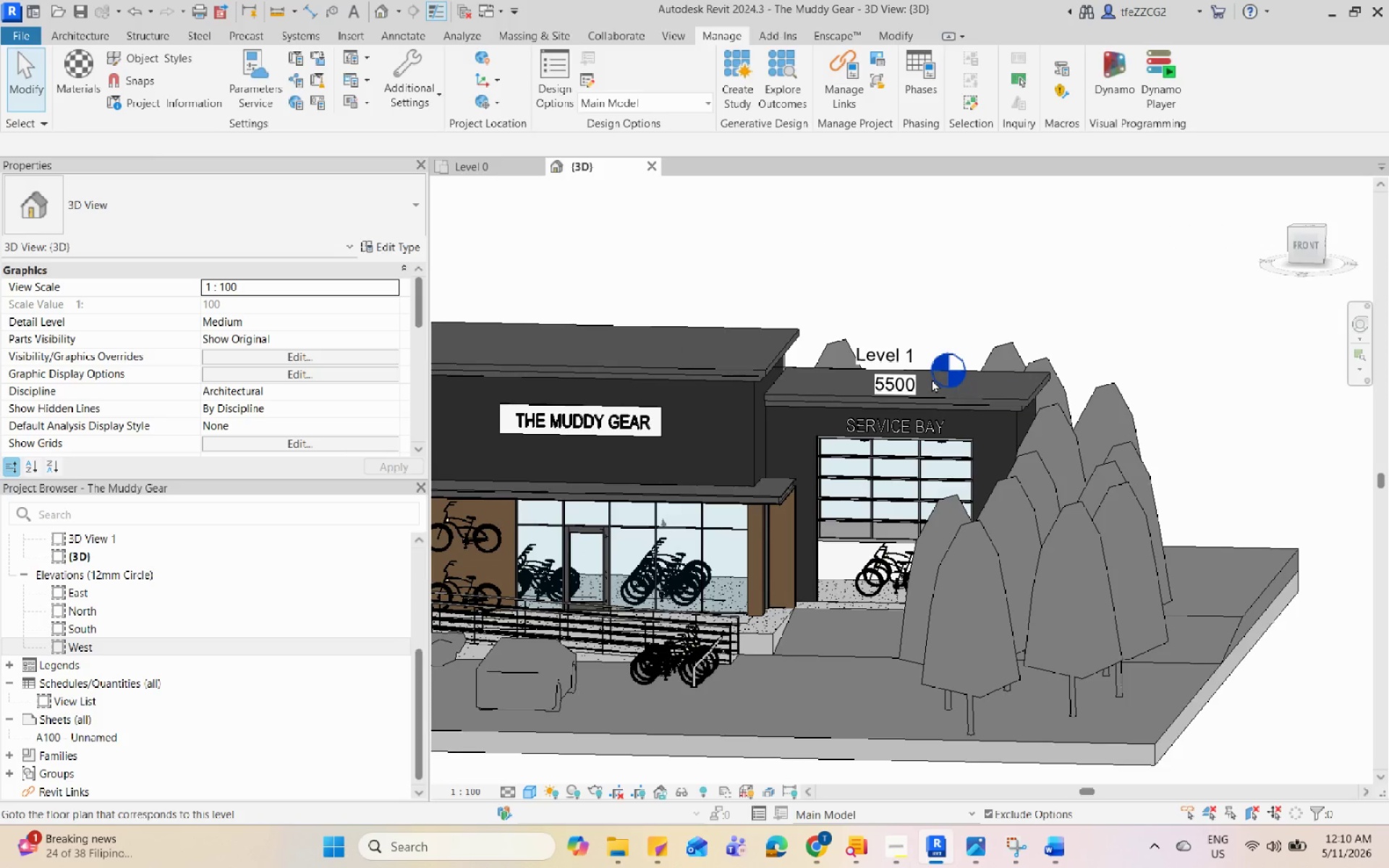 
left_click([928, 374])
 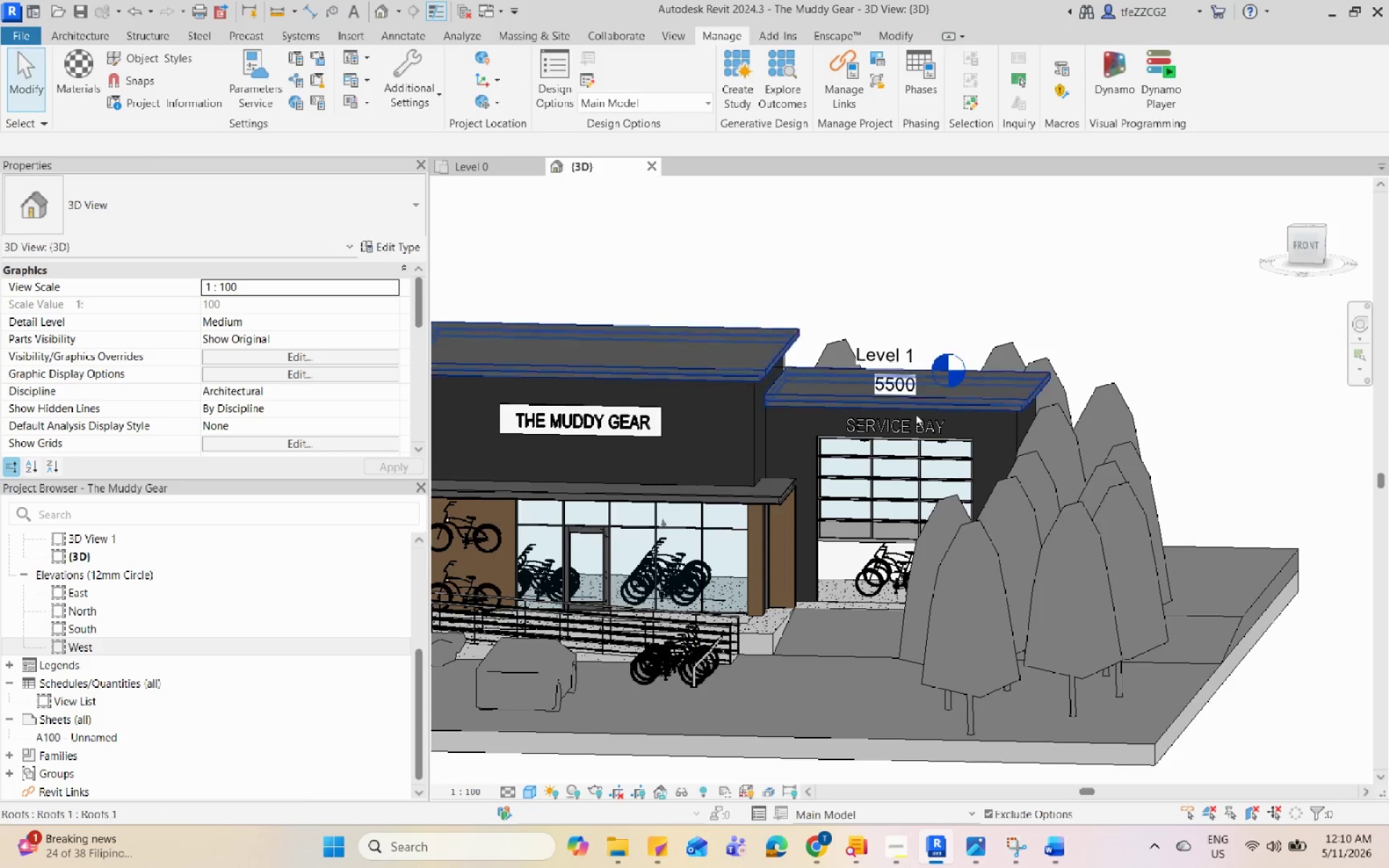 
hold_key(key=ShiftLeft, duration=0.91)
 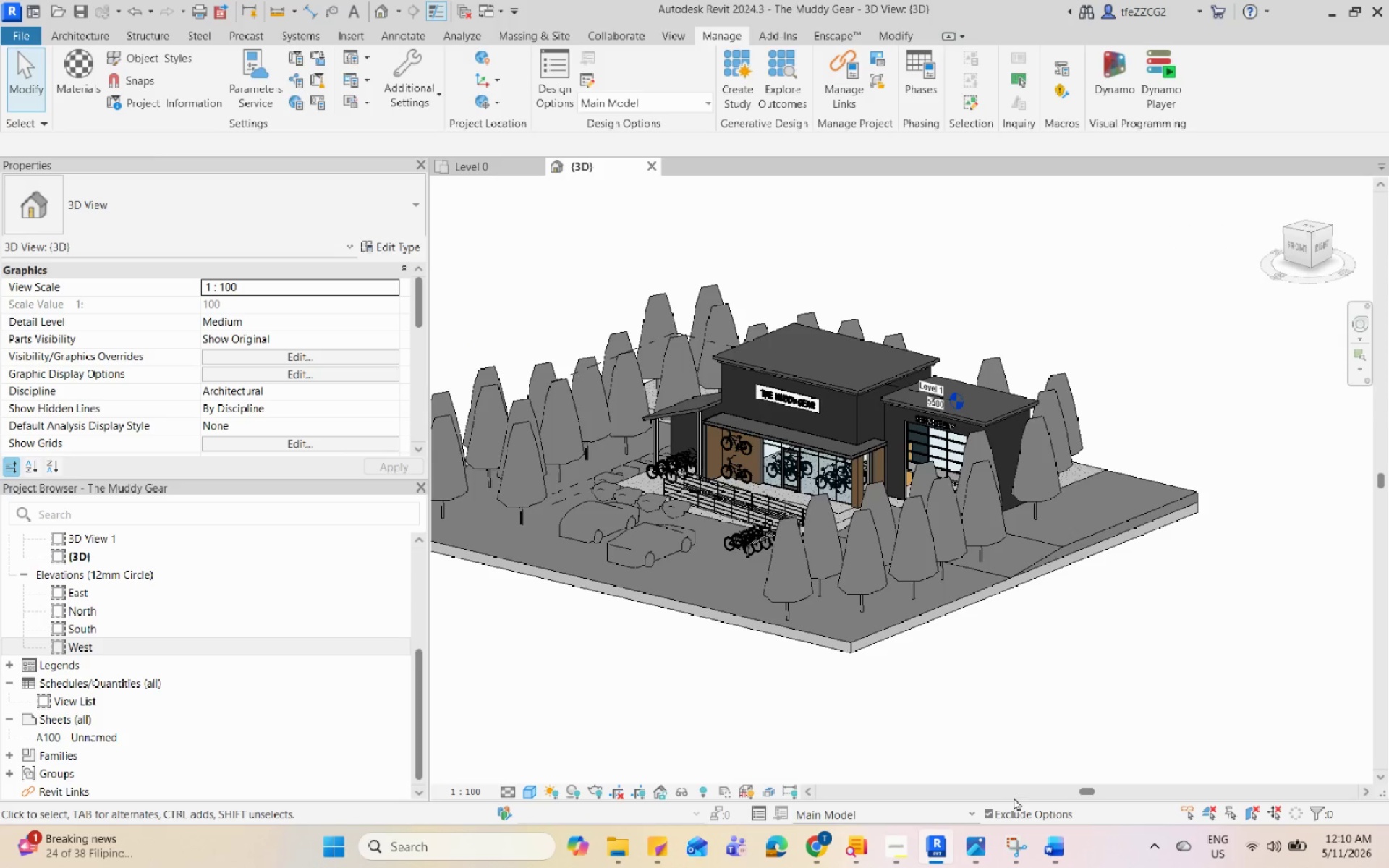 
scroll: coordinate [906, 454], scroll_direction: down, amount: 5.0
 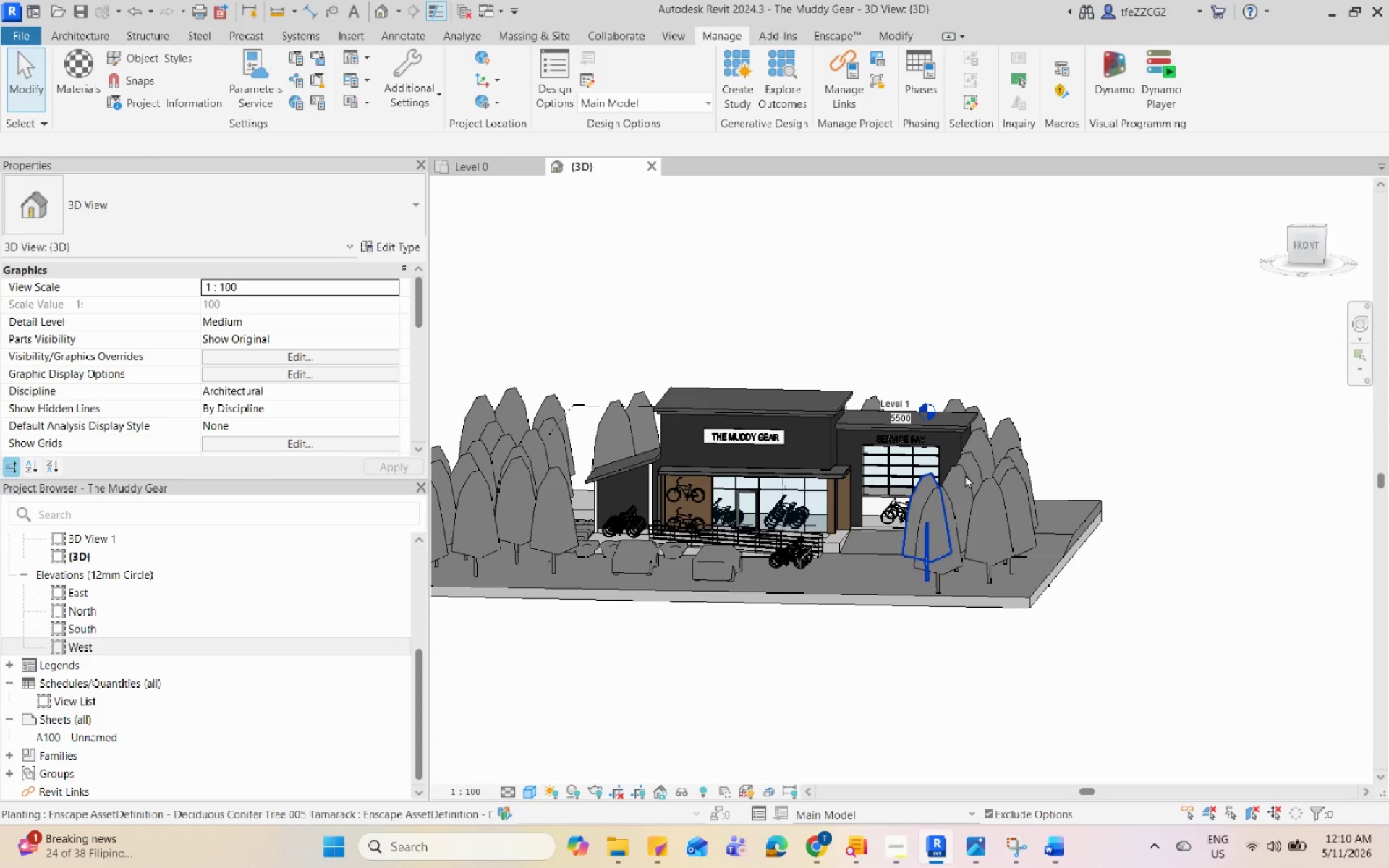 
left_click([1026, 848])
 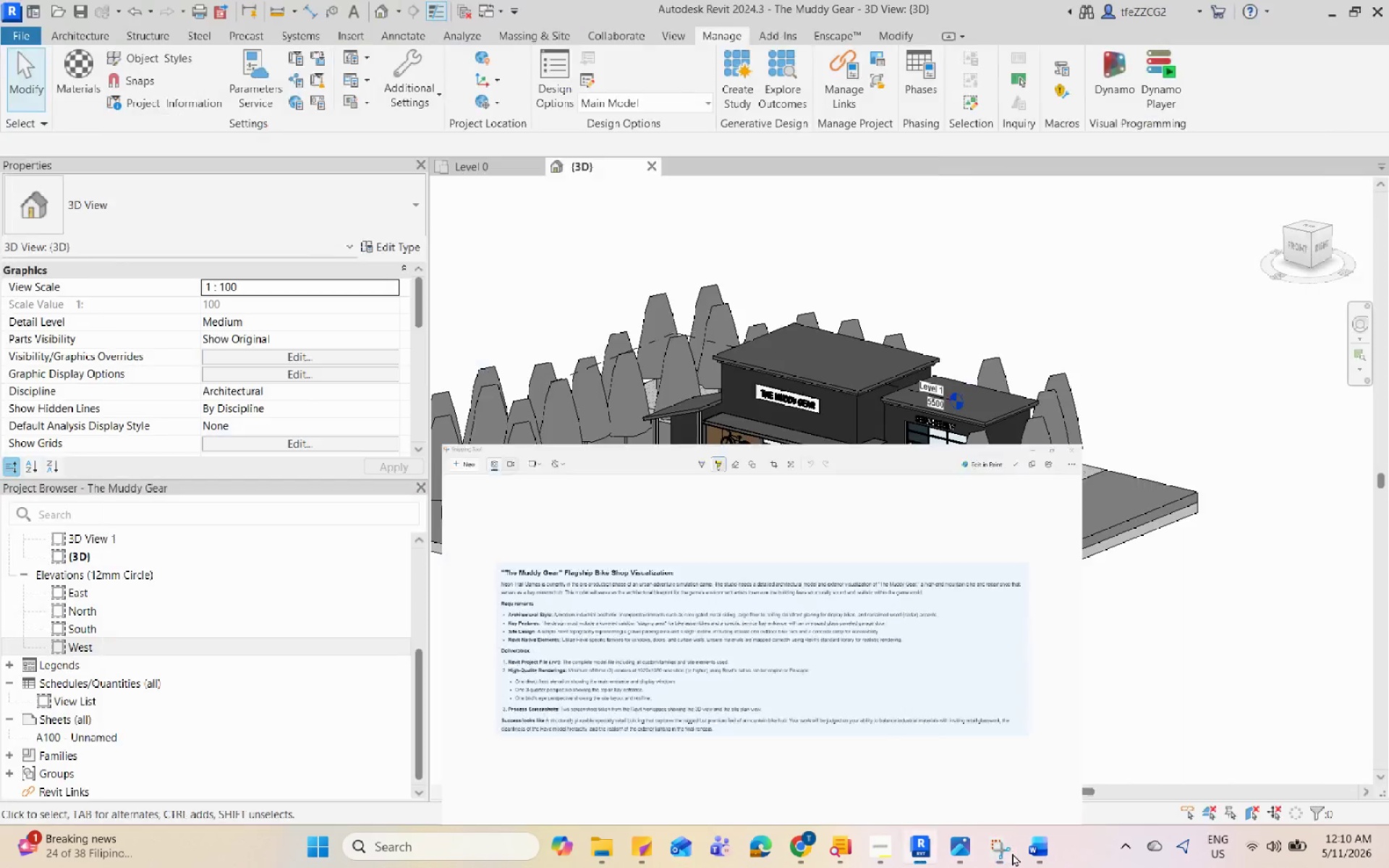 
left_click([970, 863])
 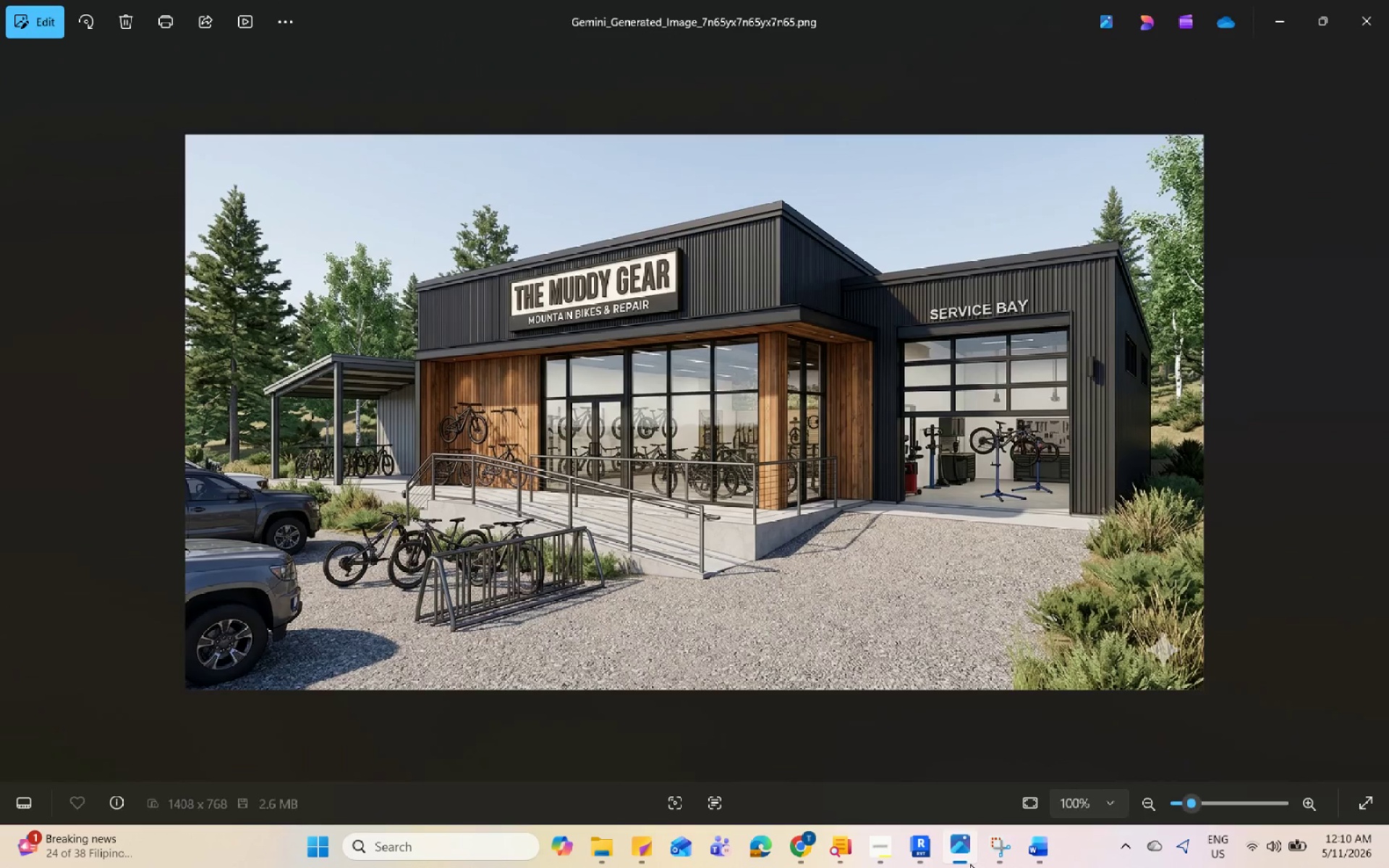 
left_click([970, 863])
 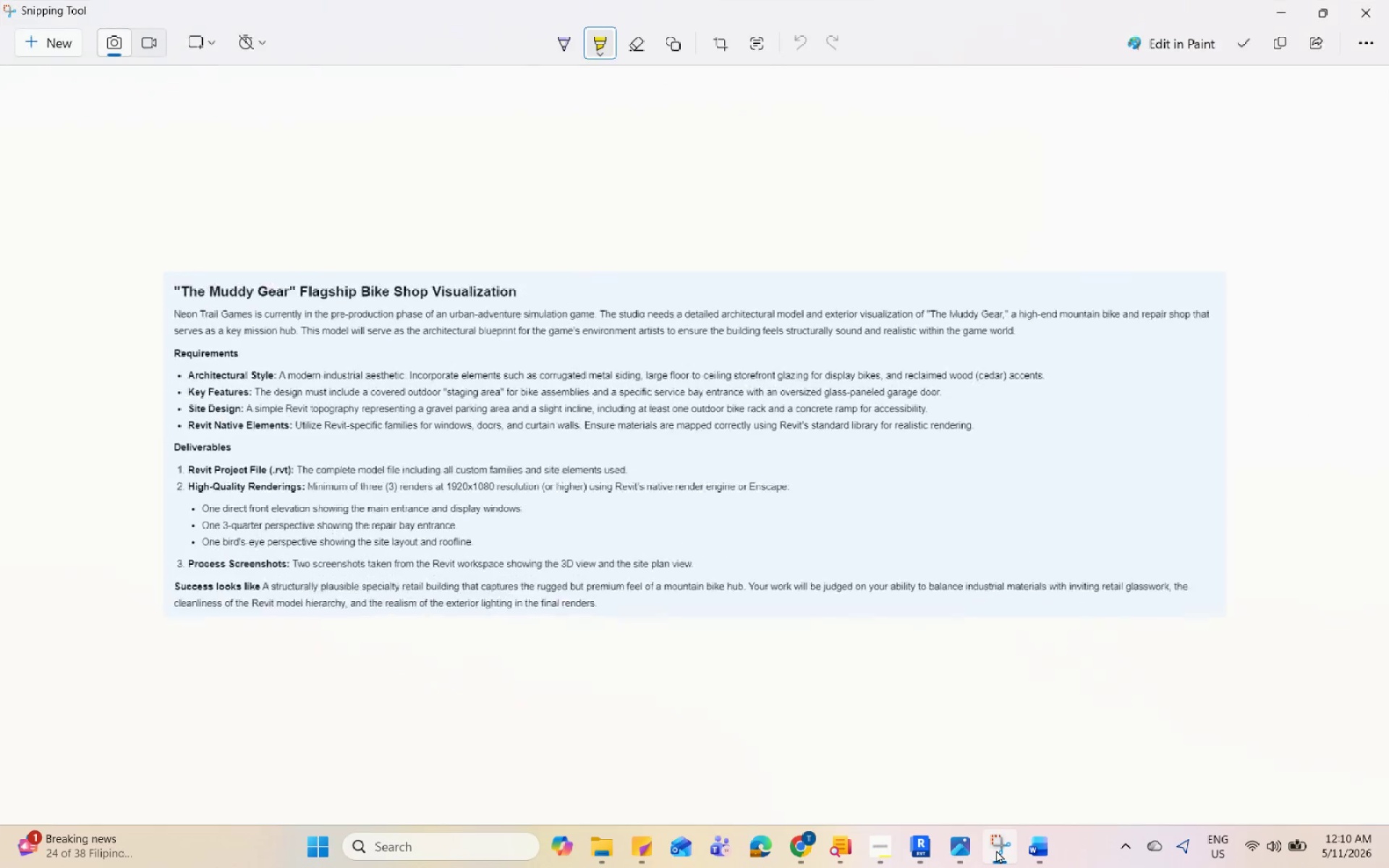 
left_click([996, 850])
 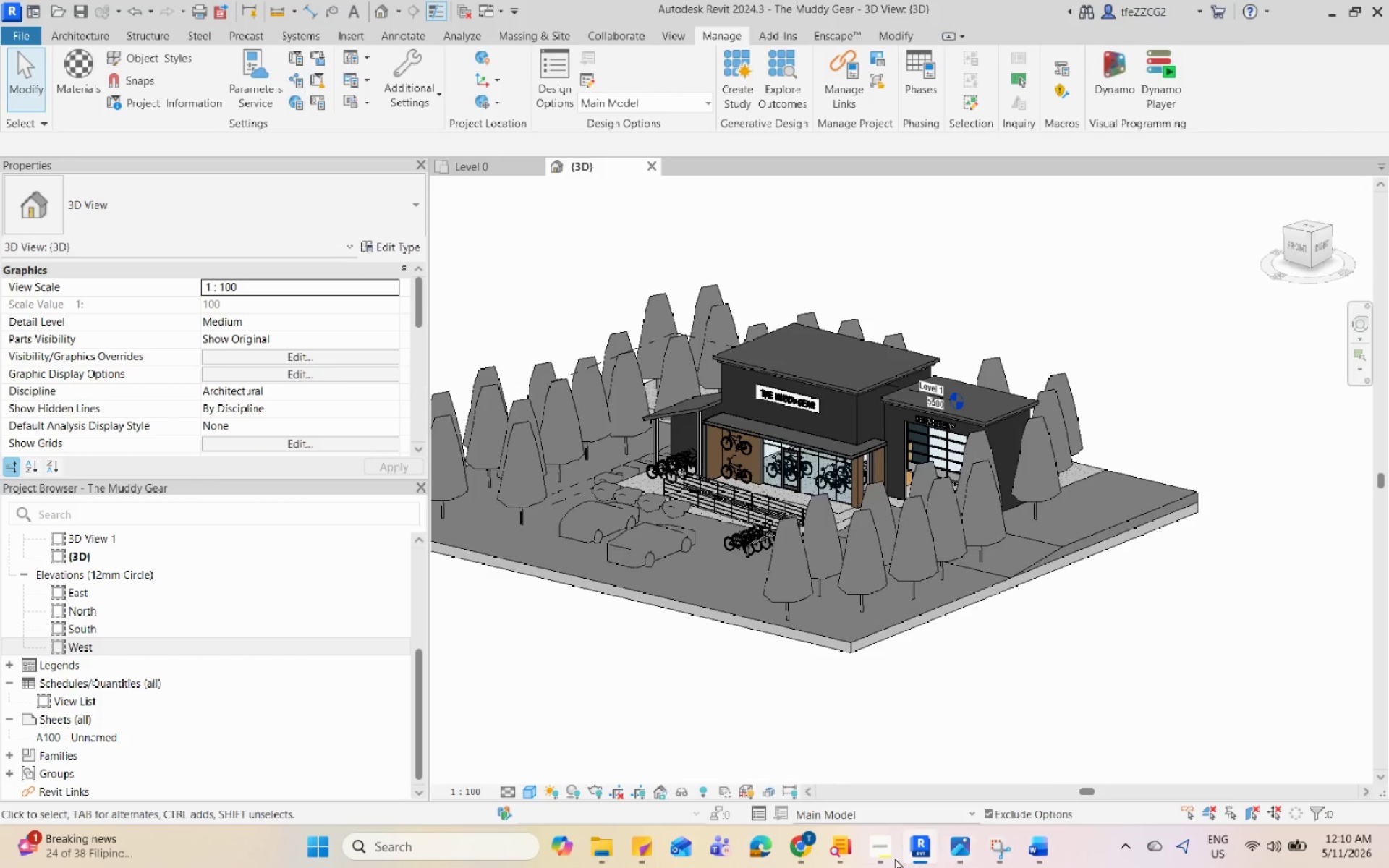 
left_click([871, 856])